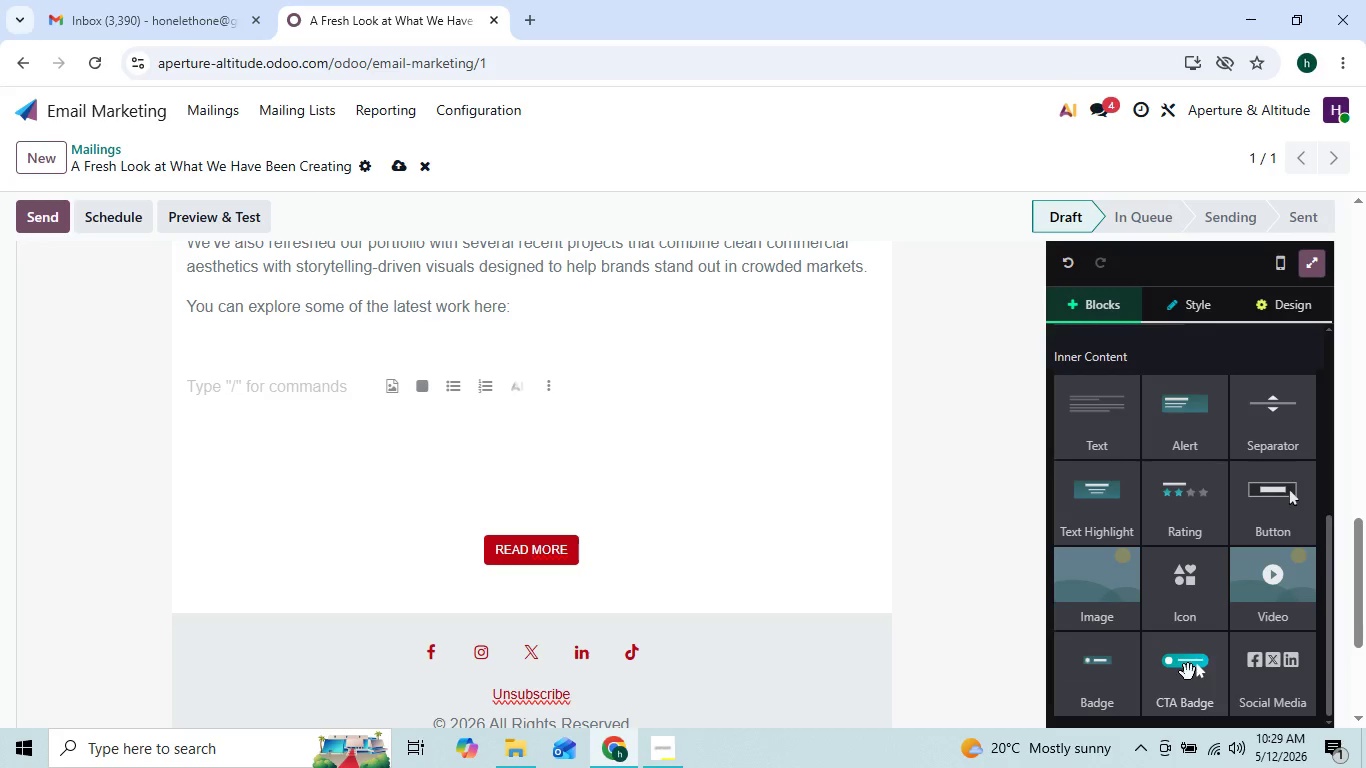 
left_click_drag(start_coordinate=[1188, 672], to_coordinate=[830, 366])
 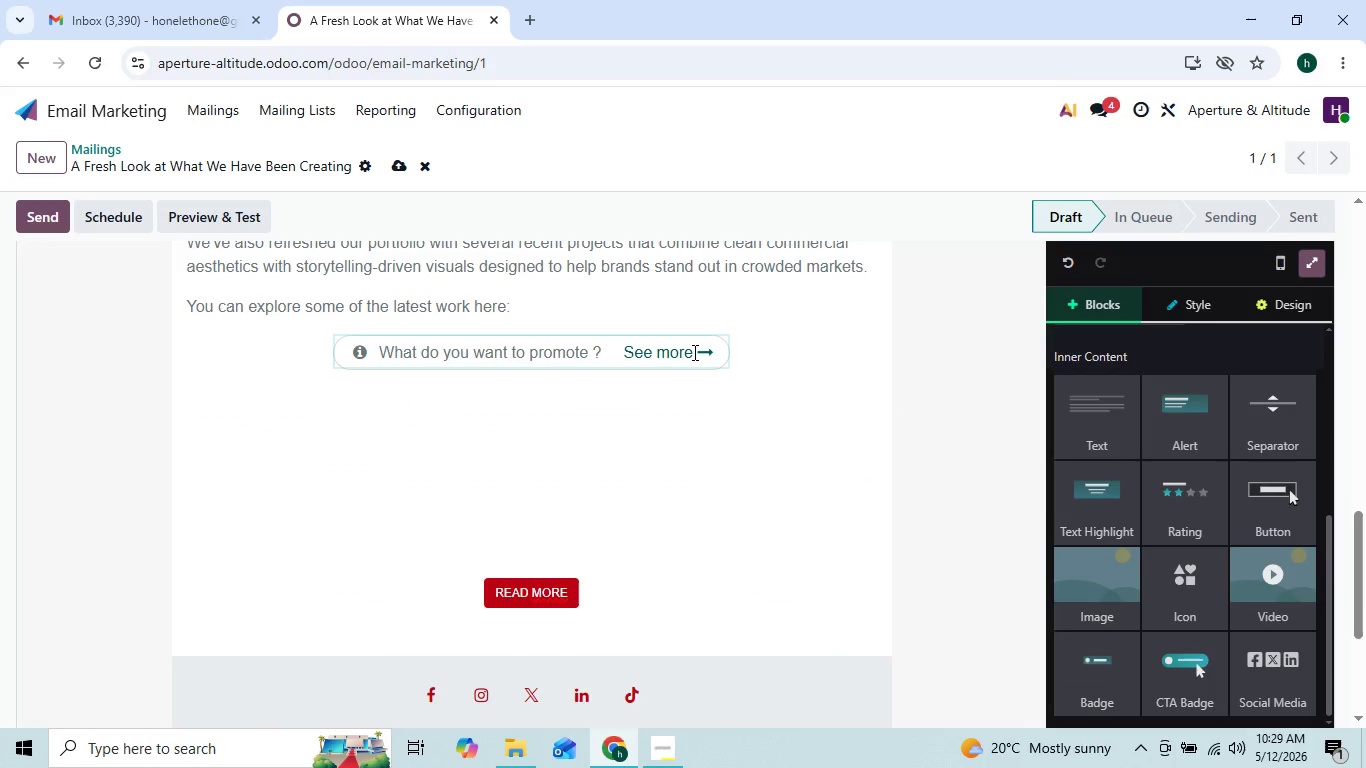 
left_click([693, 352])
 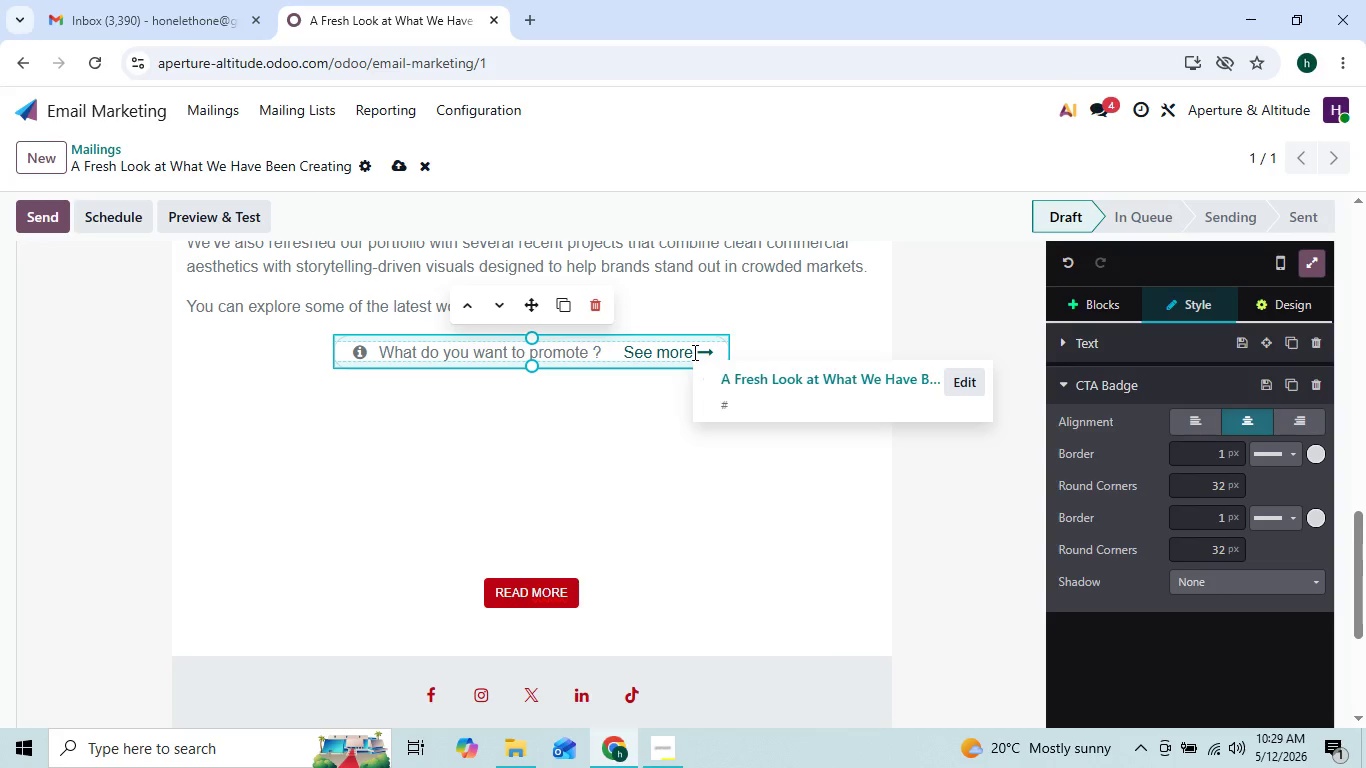 
key(Backspace)
 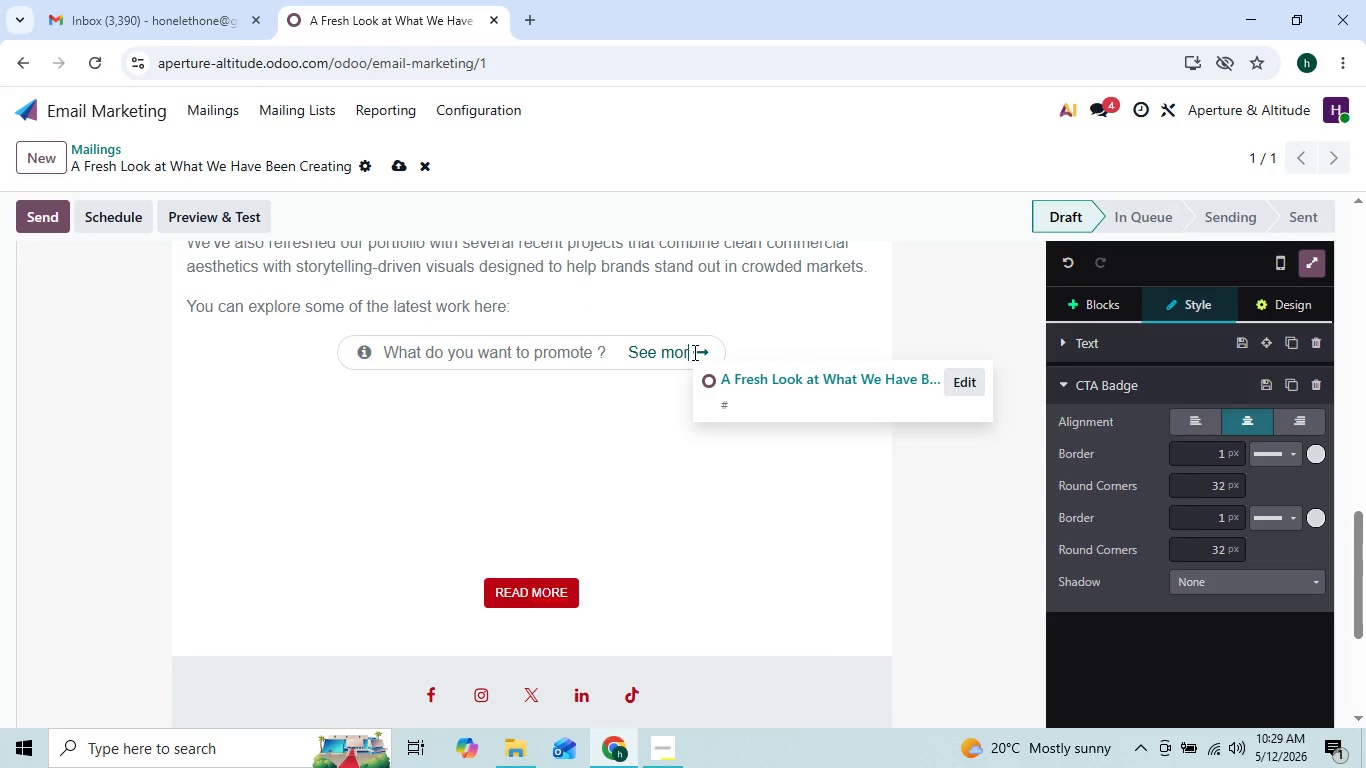 
key(Backspace)
 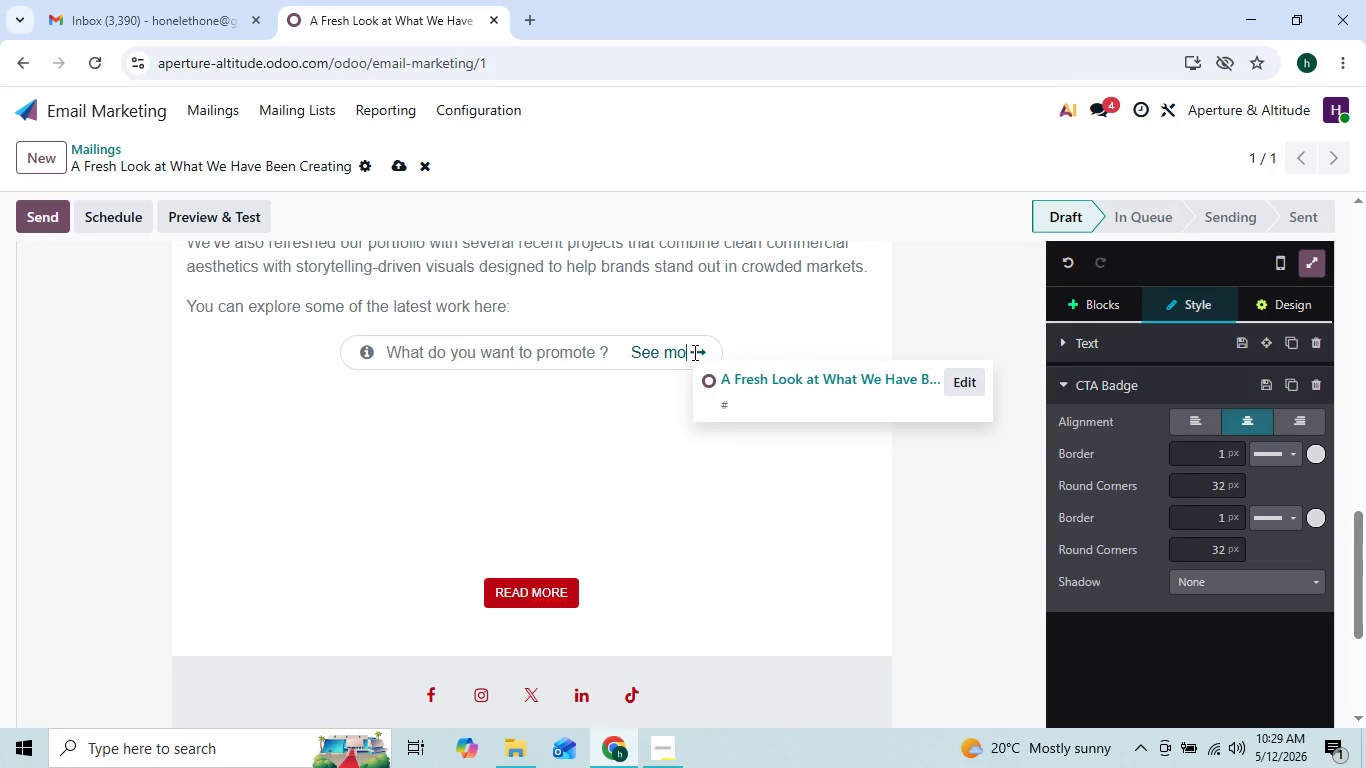 
key(Backspace)
 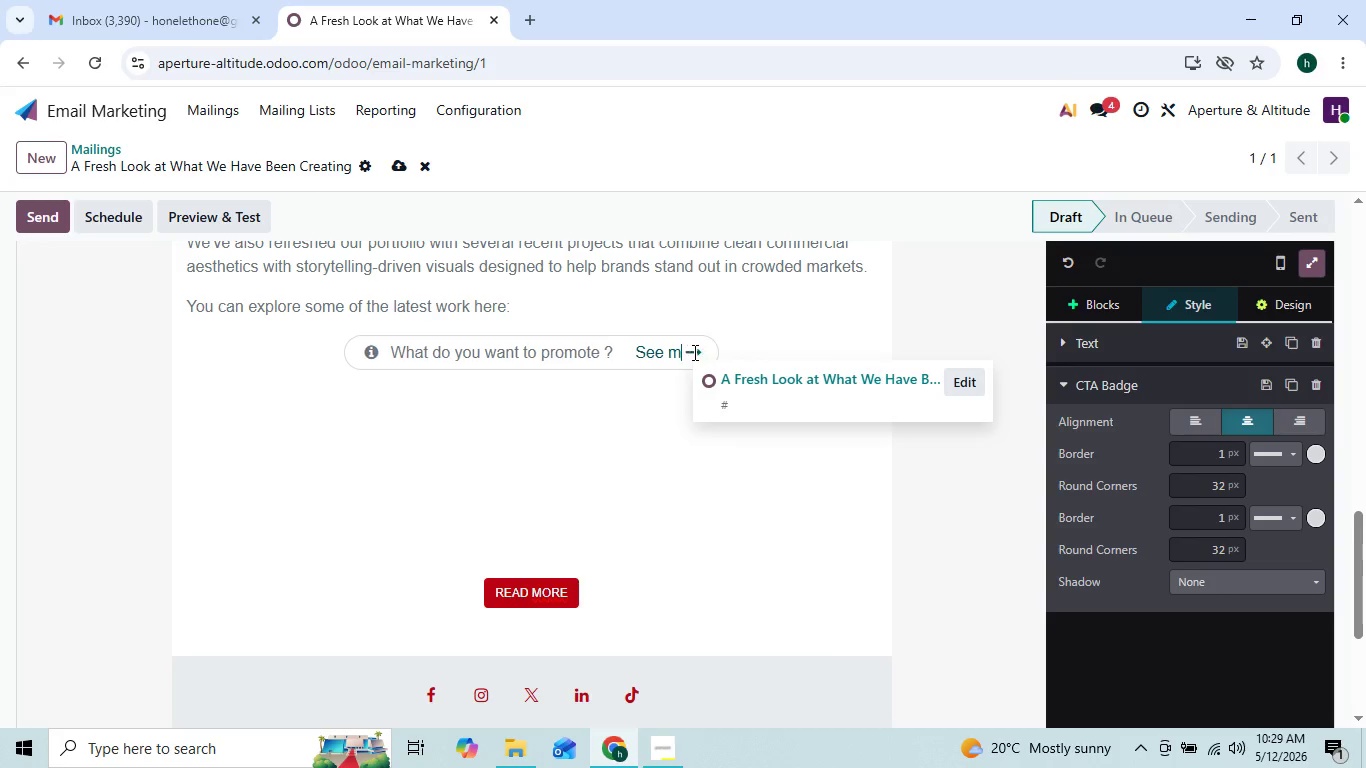 
key(Backspace)
 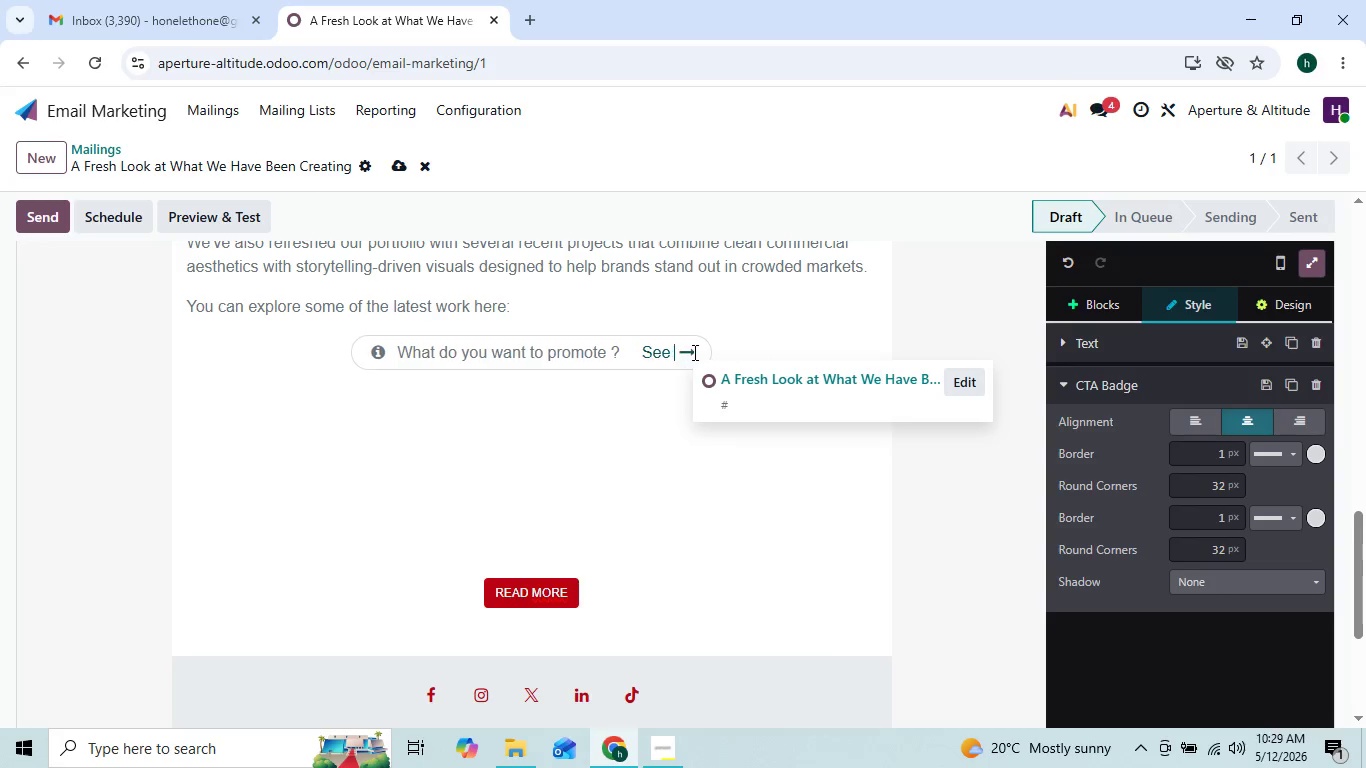 
key(Backspace)
 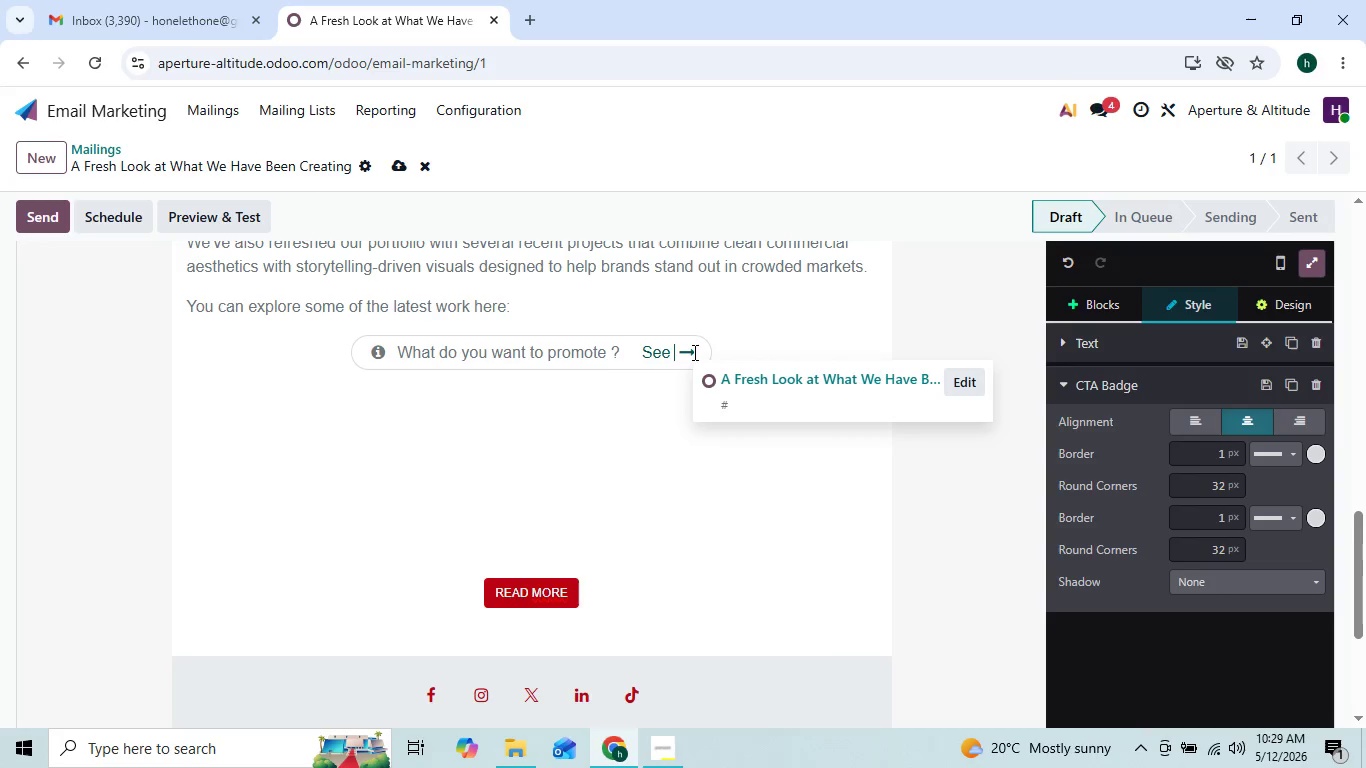 
key(Backspace)
 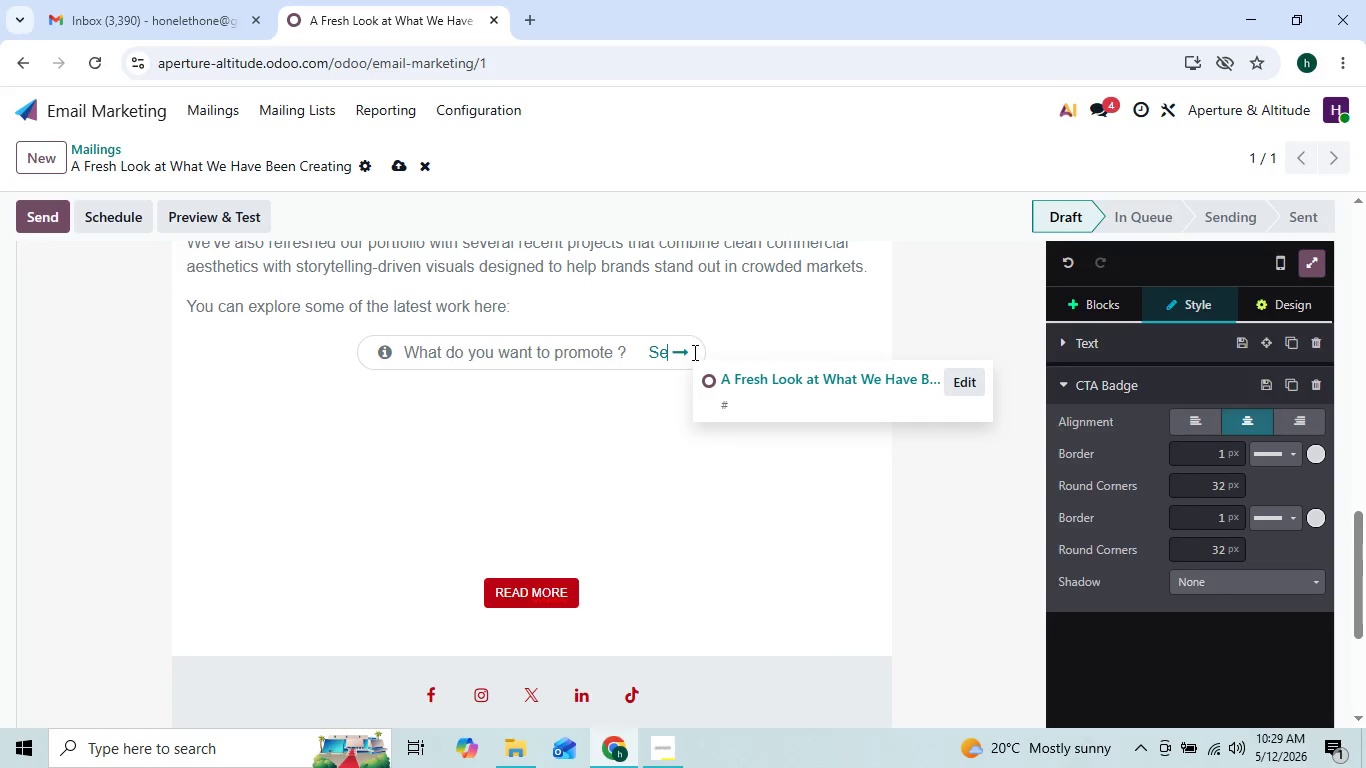 
key(Backspace)
 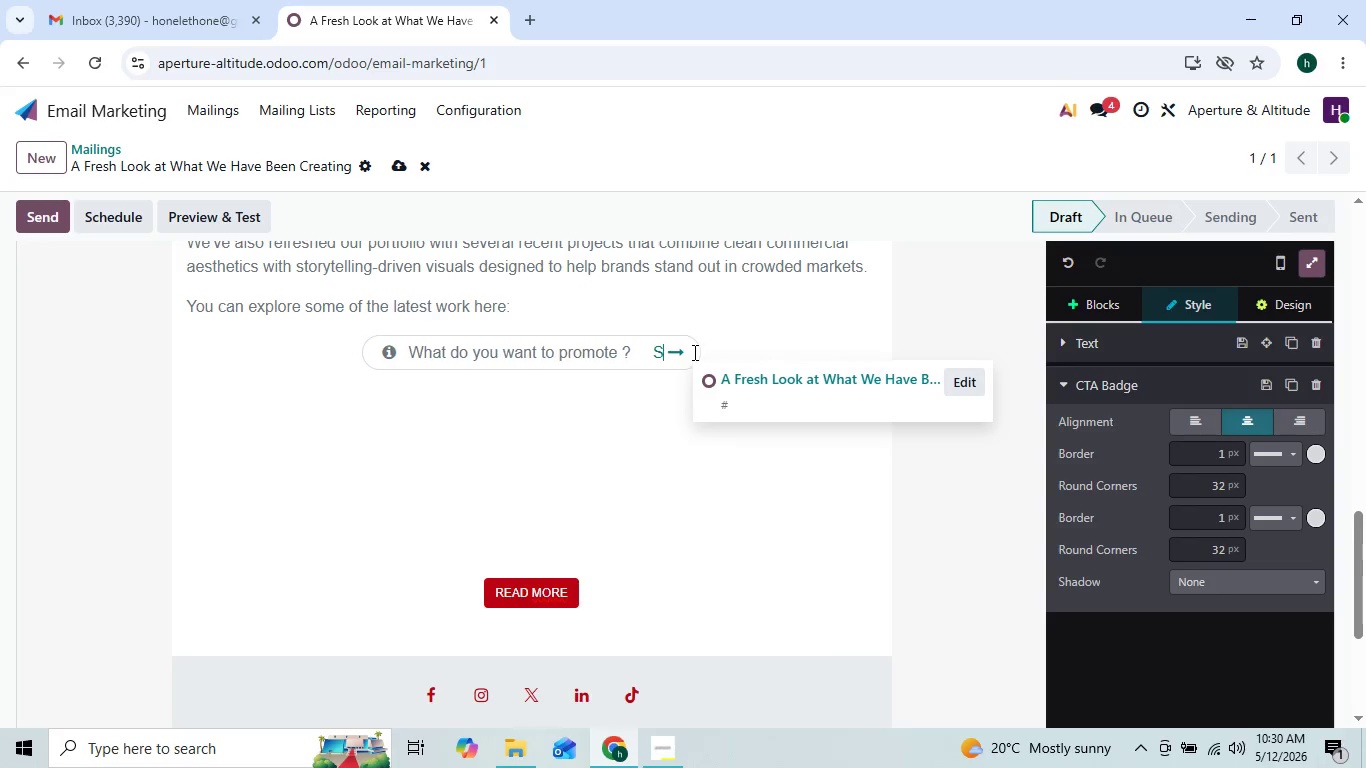 
key(Backspace)
 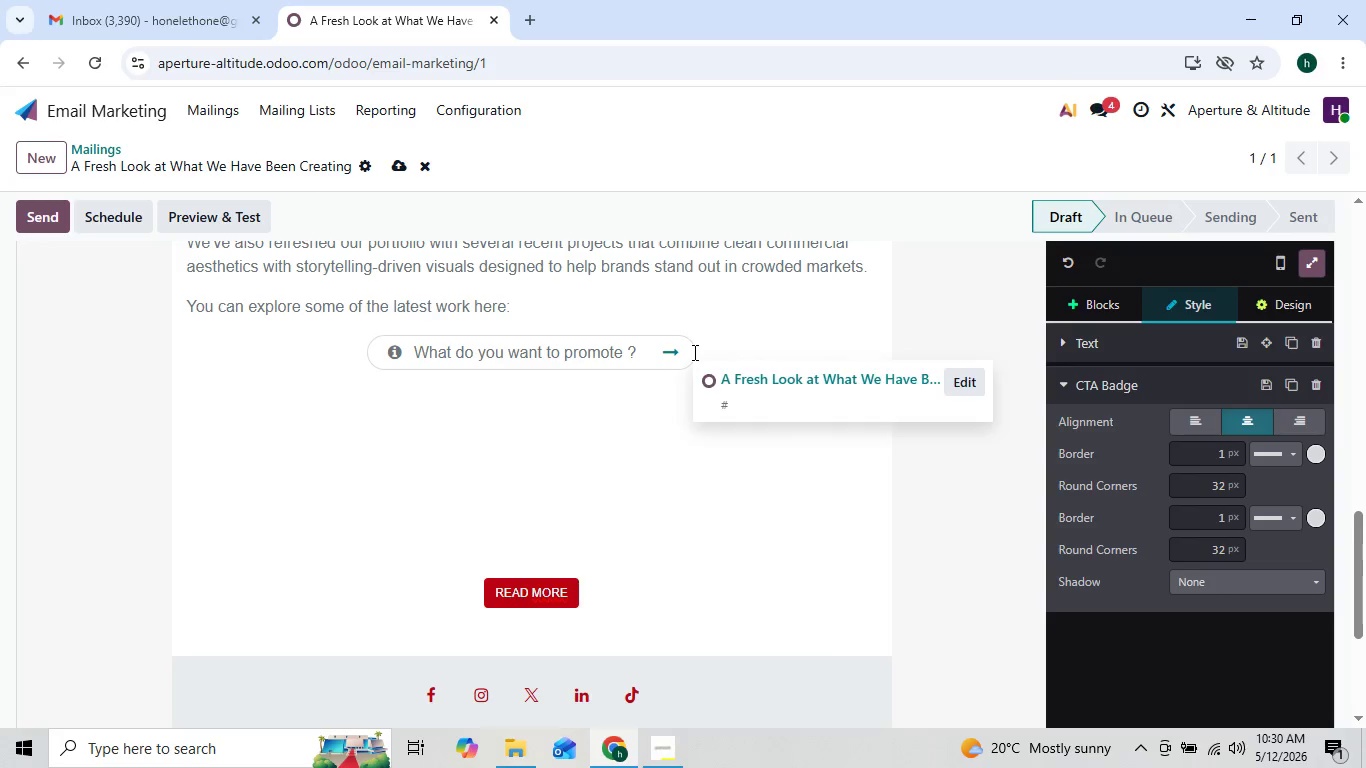 
key(ArrowLeft)
 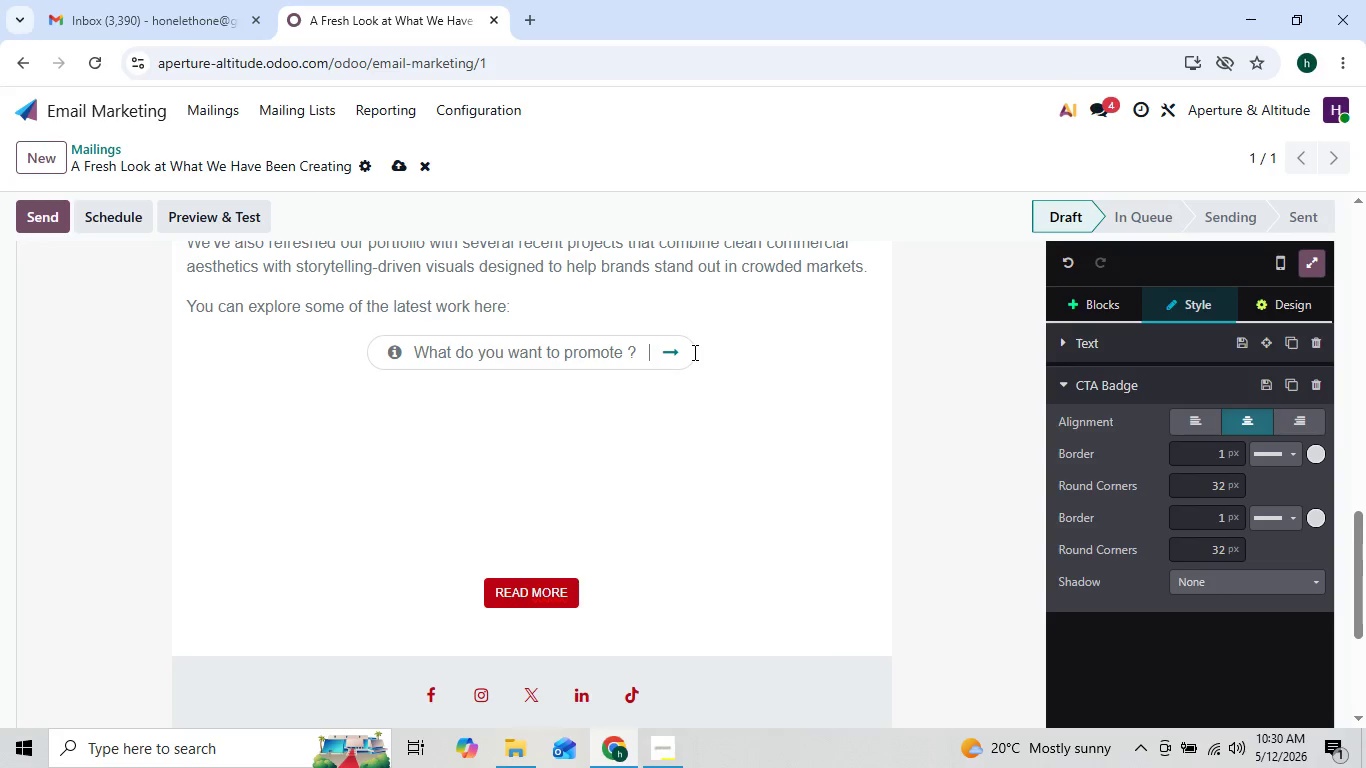 
key(ArrowLeft)
 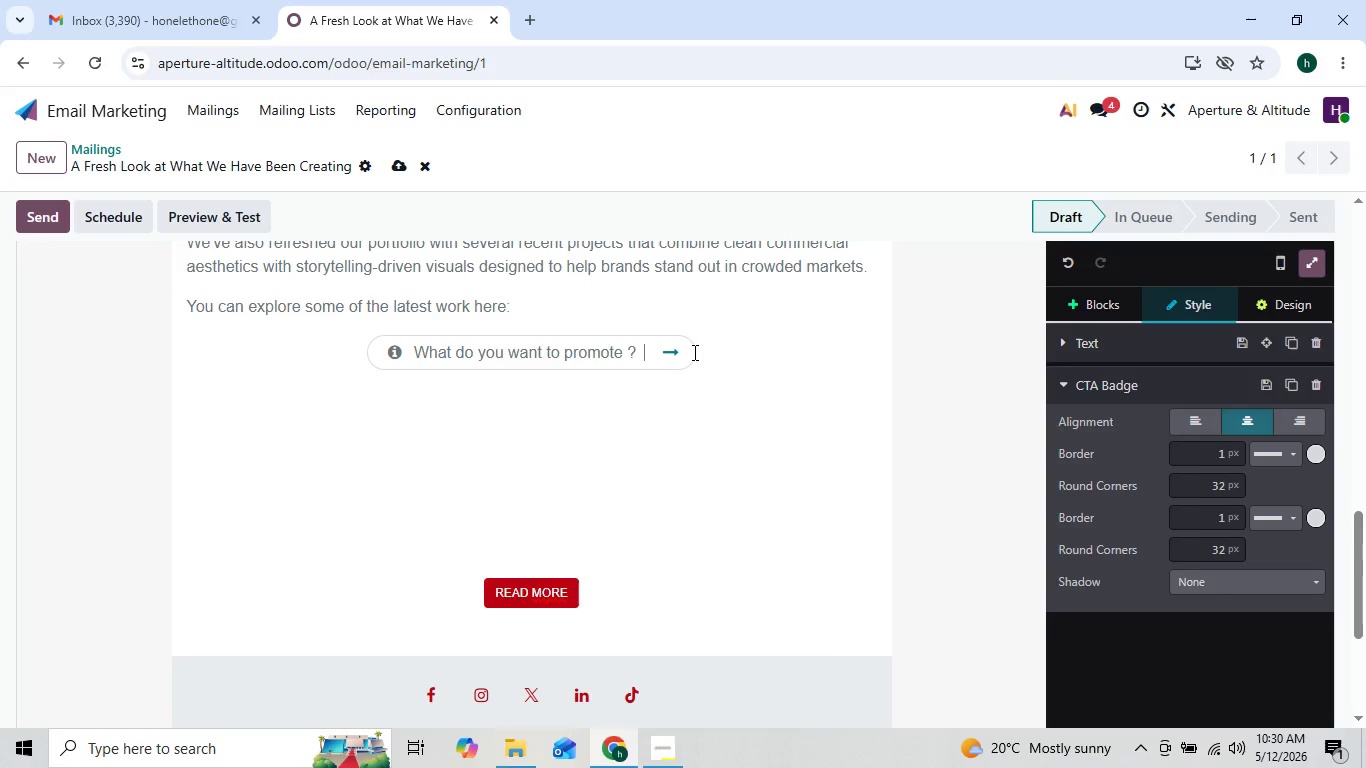 
key(ArrowLeft)
 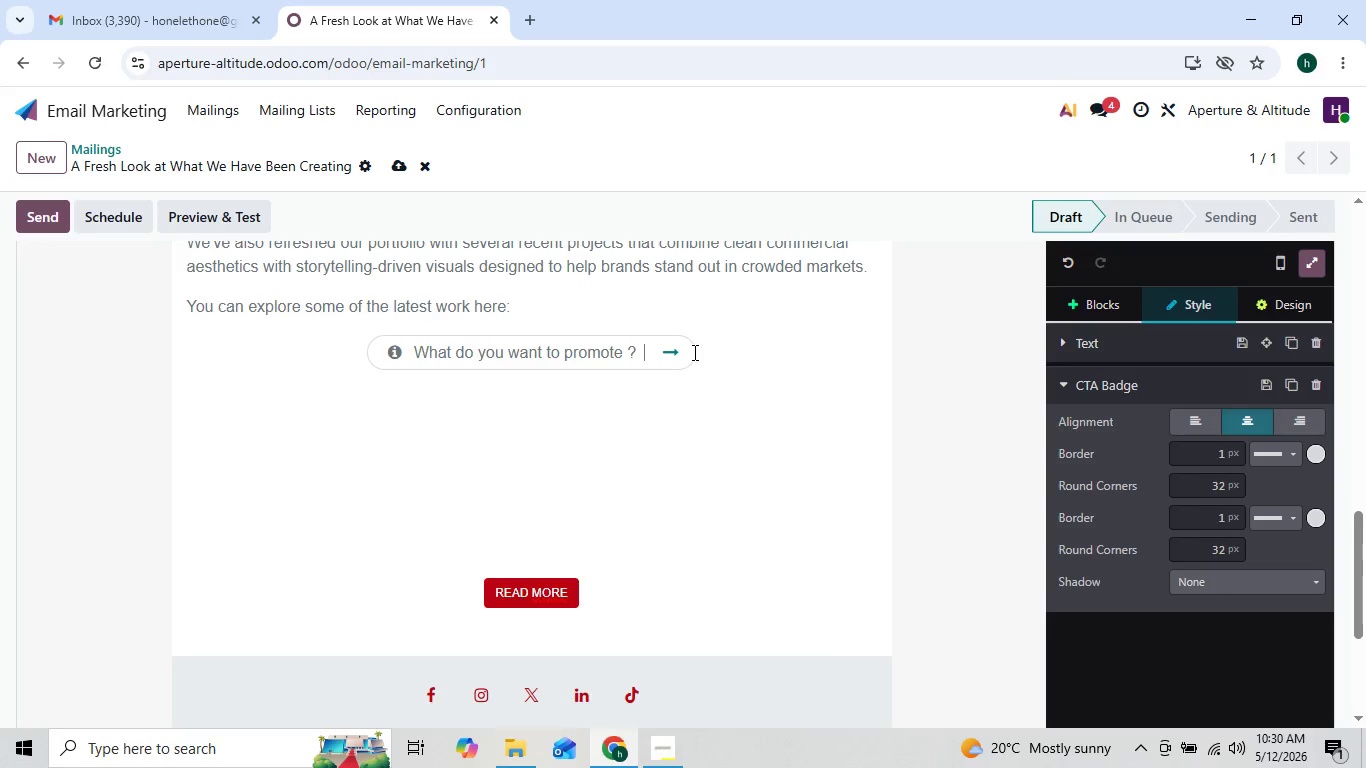 
key(Backspace)
key(Backspace)
key(Backspace)
key(Backspace)
key(Backspace)
key(Backspace)
key(Backspace)
key(Backspace)
key(Backspace)
key(Backspace)
key(Backspace)
key(Backspace)
key(Backspace)
key(Backspace)
key(Backspace)
key(Backspace)
key(Backspace)
key(Backspace)
key(Backspace)
key(Backspace)
key(Backspace)
key(Backspace)
key(Backspace)
key(Backspace)
key(Backspace)
key(Backspace)
key(Backspace)
key(Backspace)
key(Backspace)
key(Backspace)
key(Backspace)
type(View Updated PO)
key(Backspace)
type(ortfolio)
 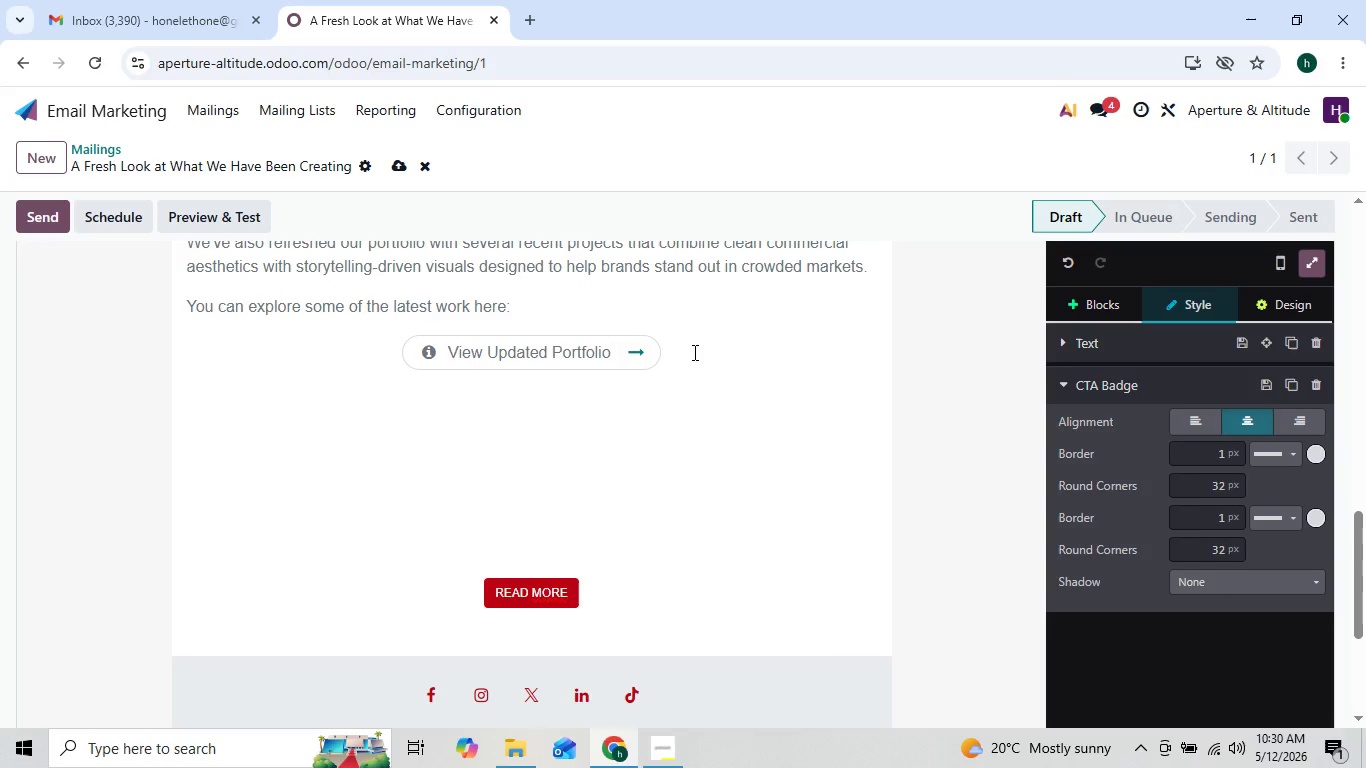 
key(ArrowLeft)
 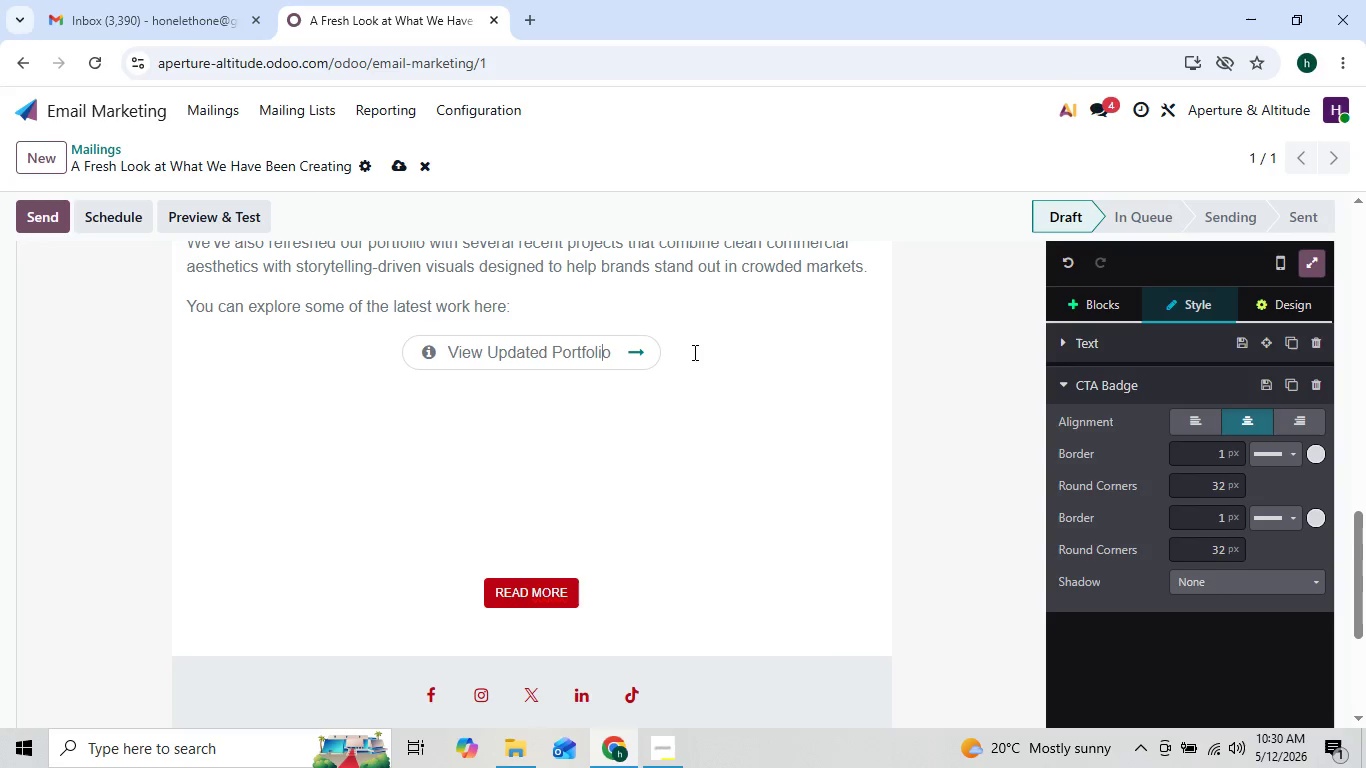 
key(ArrowLeft)
 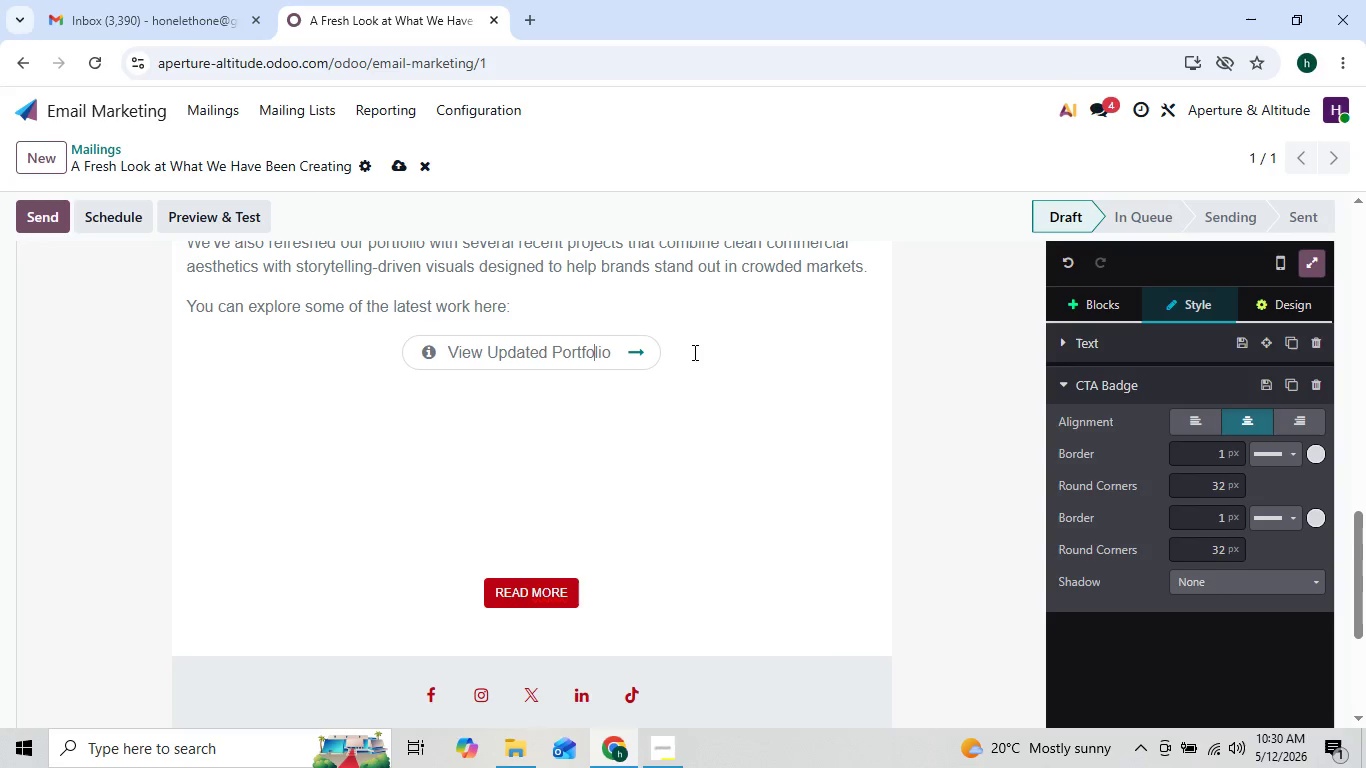 
key(ArrowLeft)
 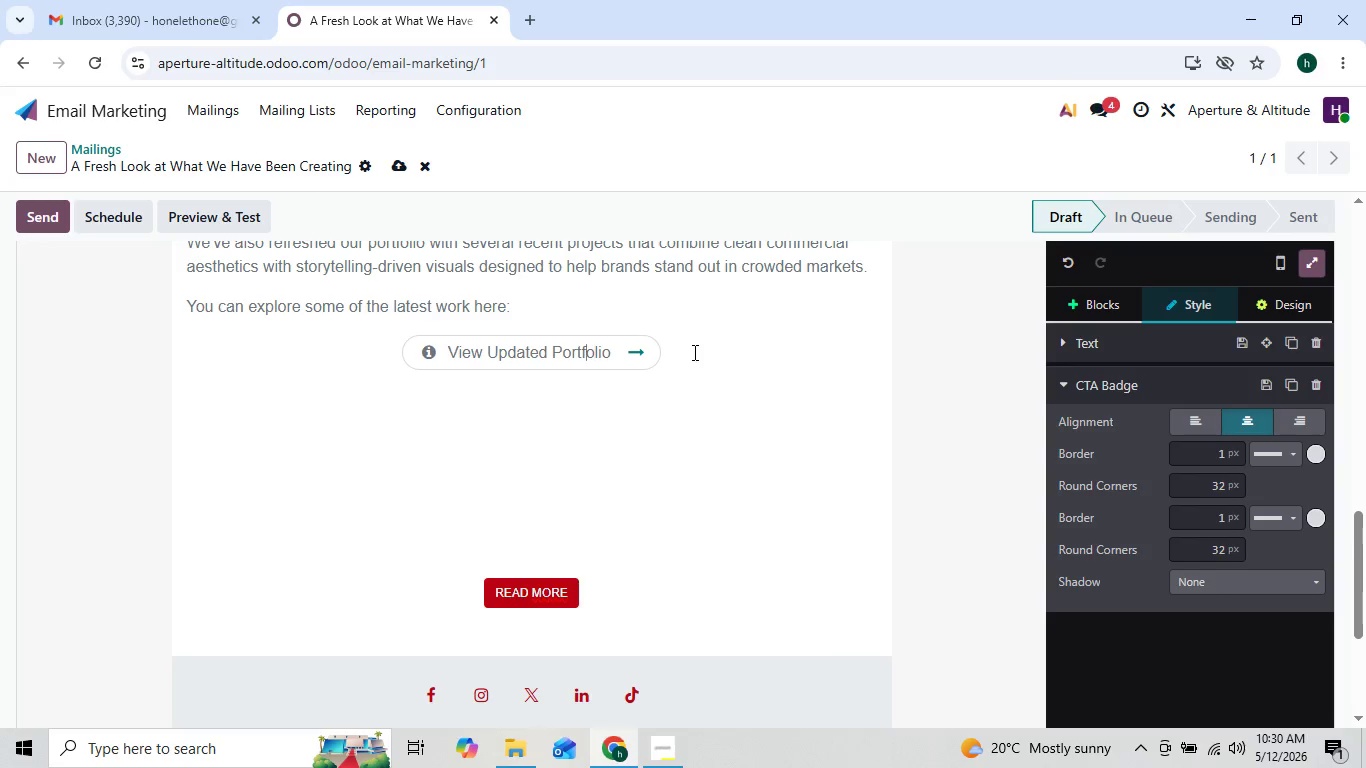 
key(ArrowLeft)
 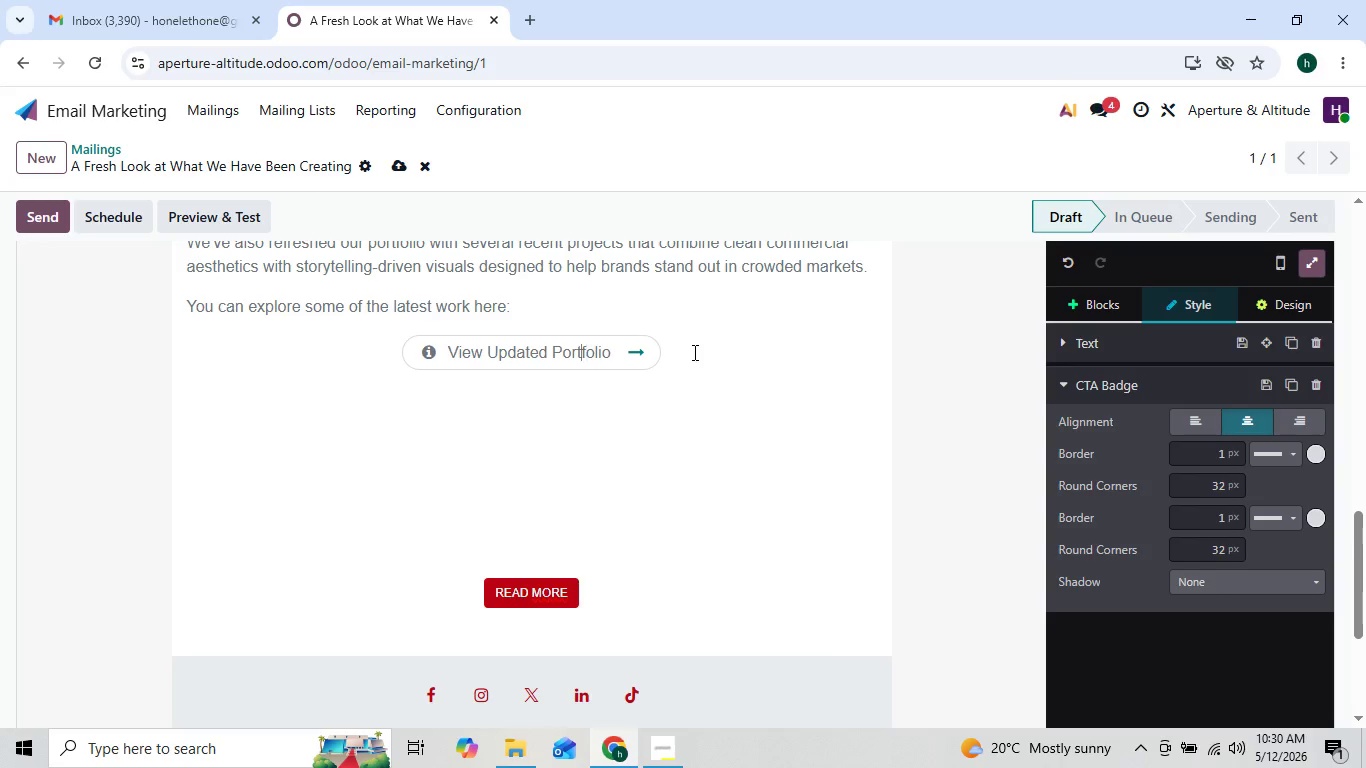 
key(ArrowLeft)
 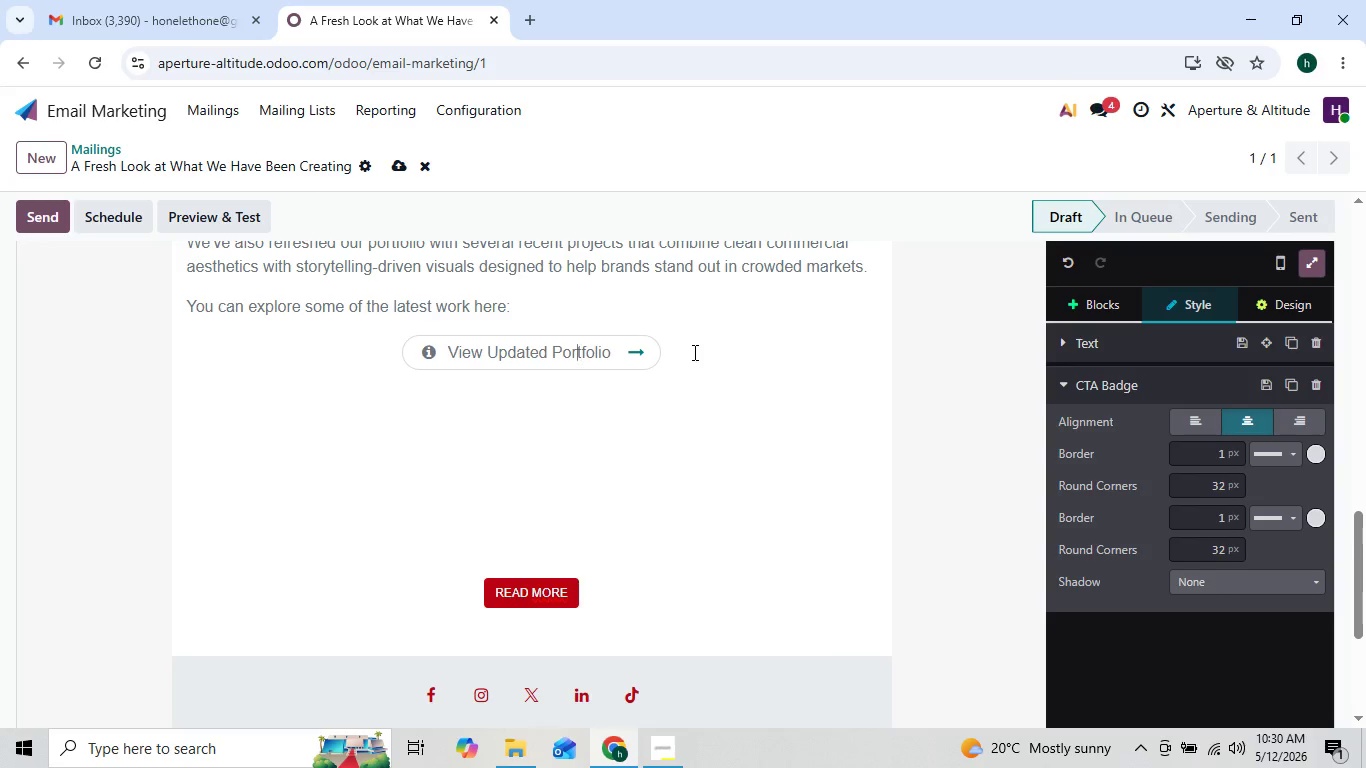 
key(ArrowLeft)
 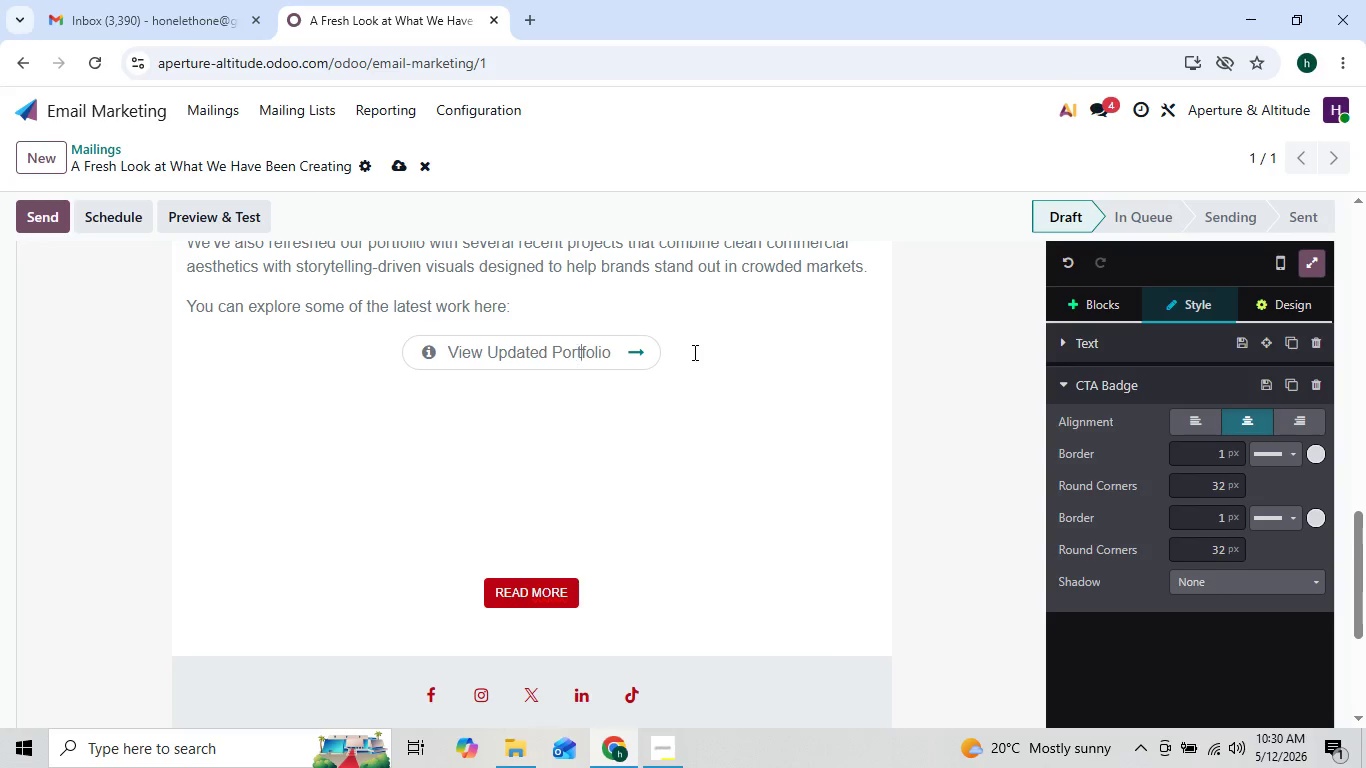 
key(ArrowRight)
 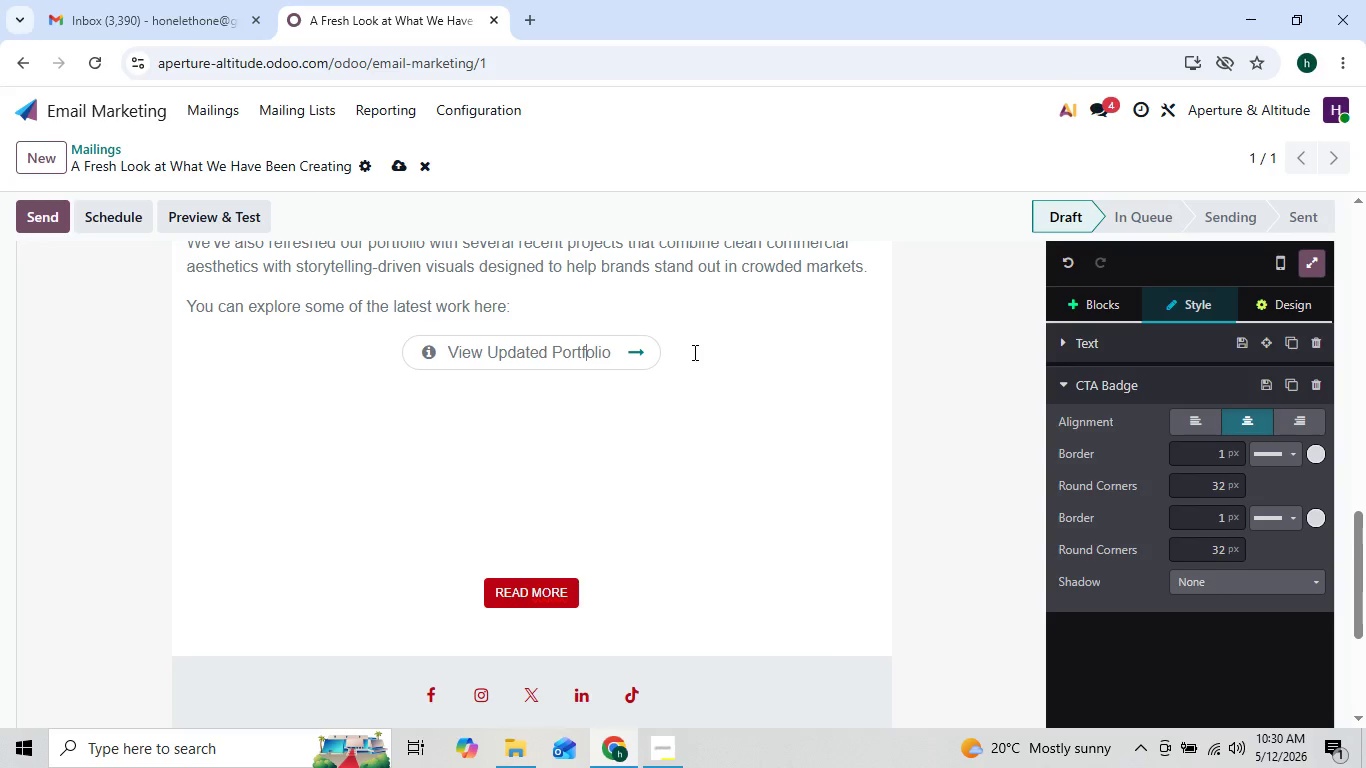 
key(ArrowRight)
 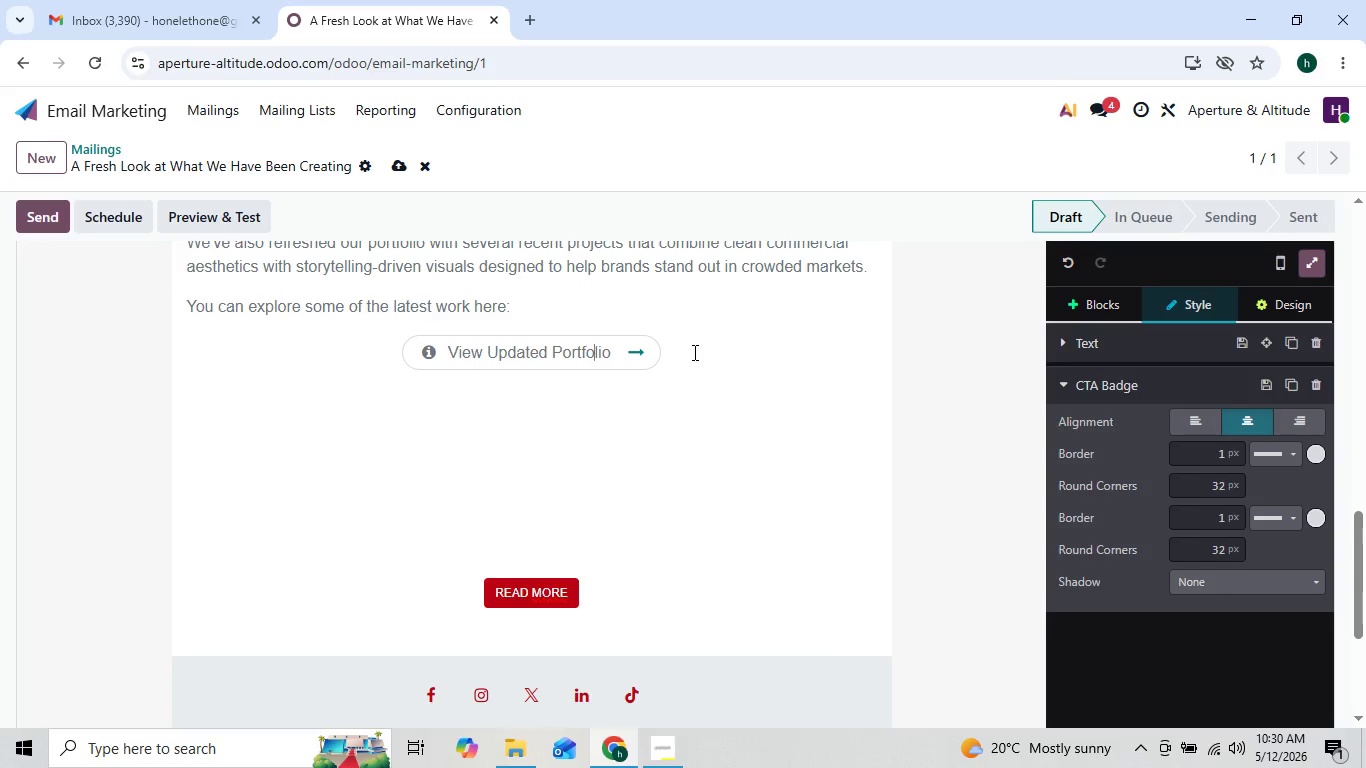 
key(ArrowRight)
 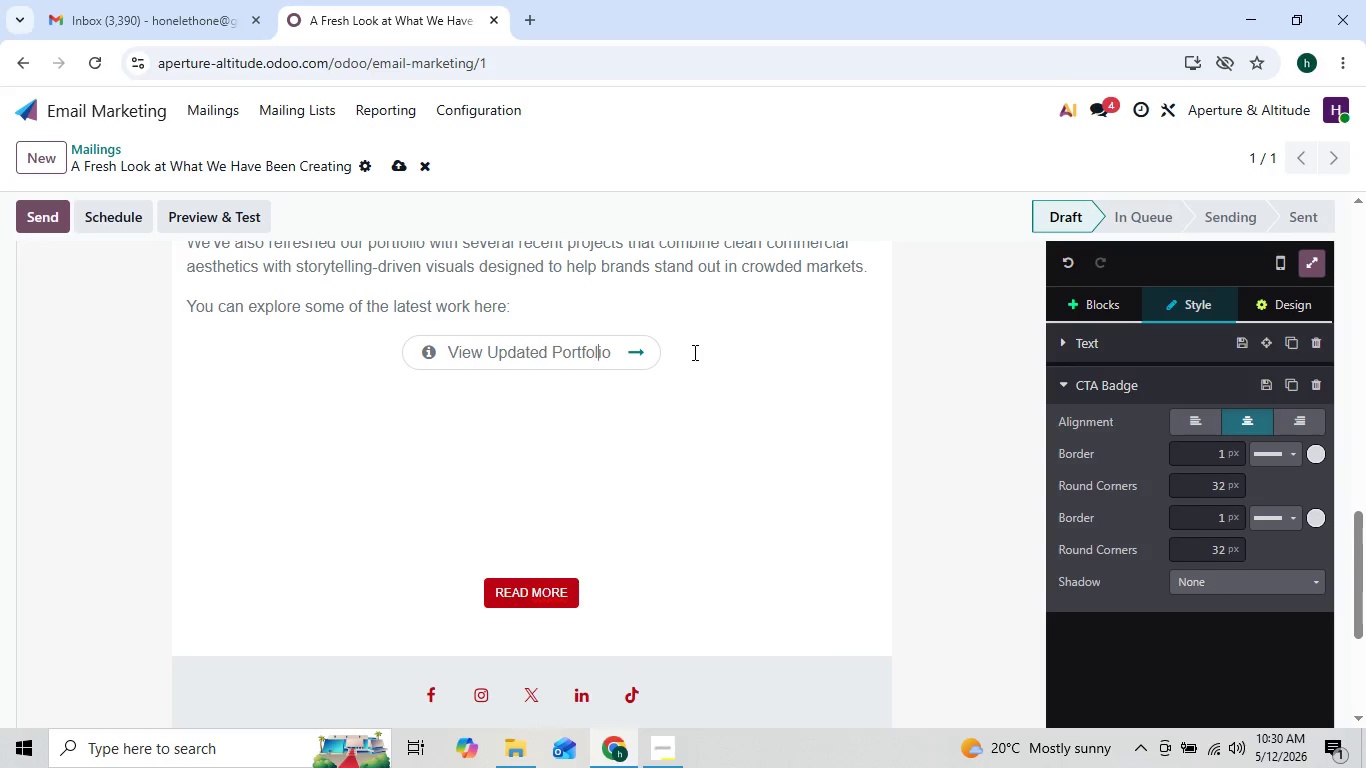 
key(ArrowRight)
 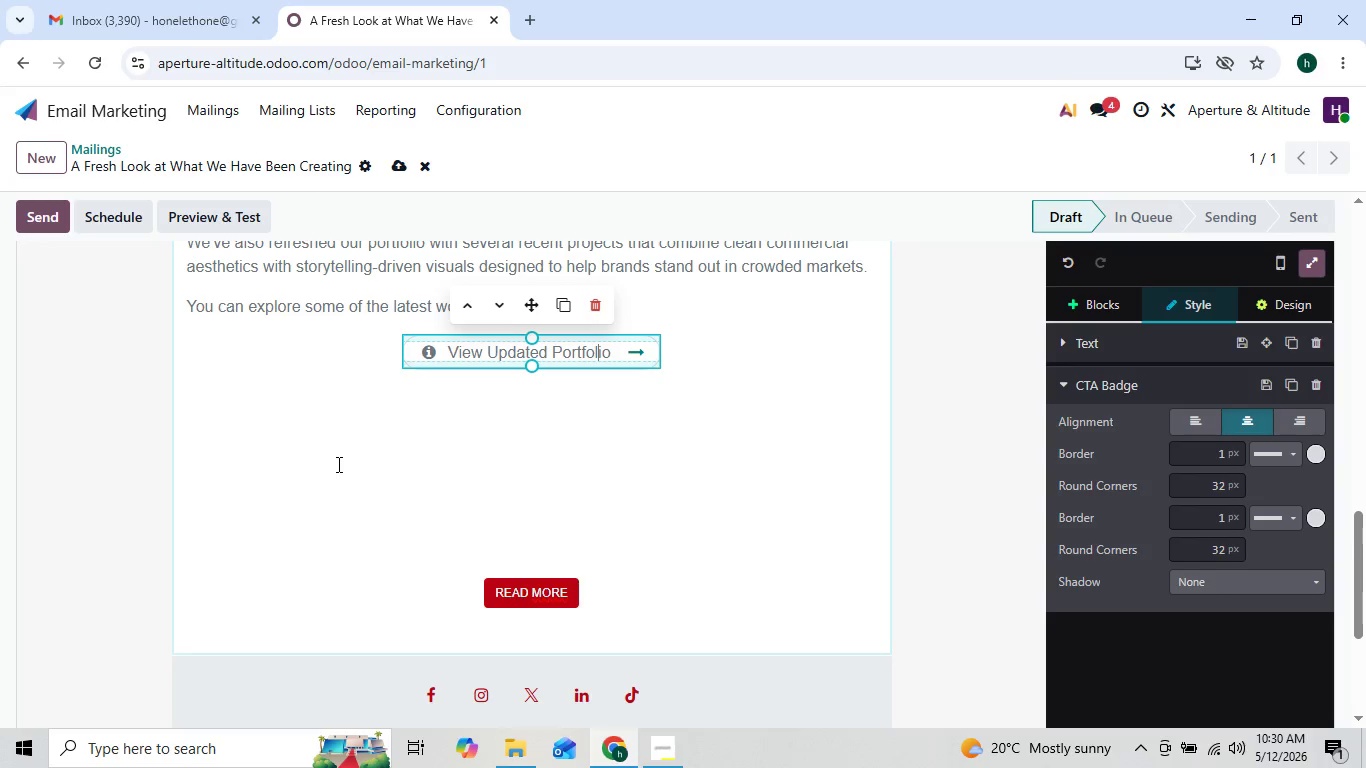 
left_click([210, 408])
 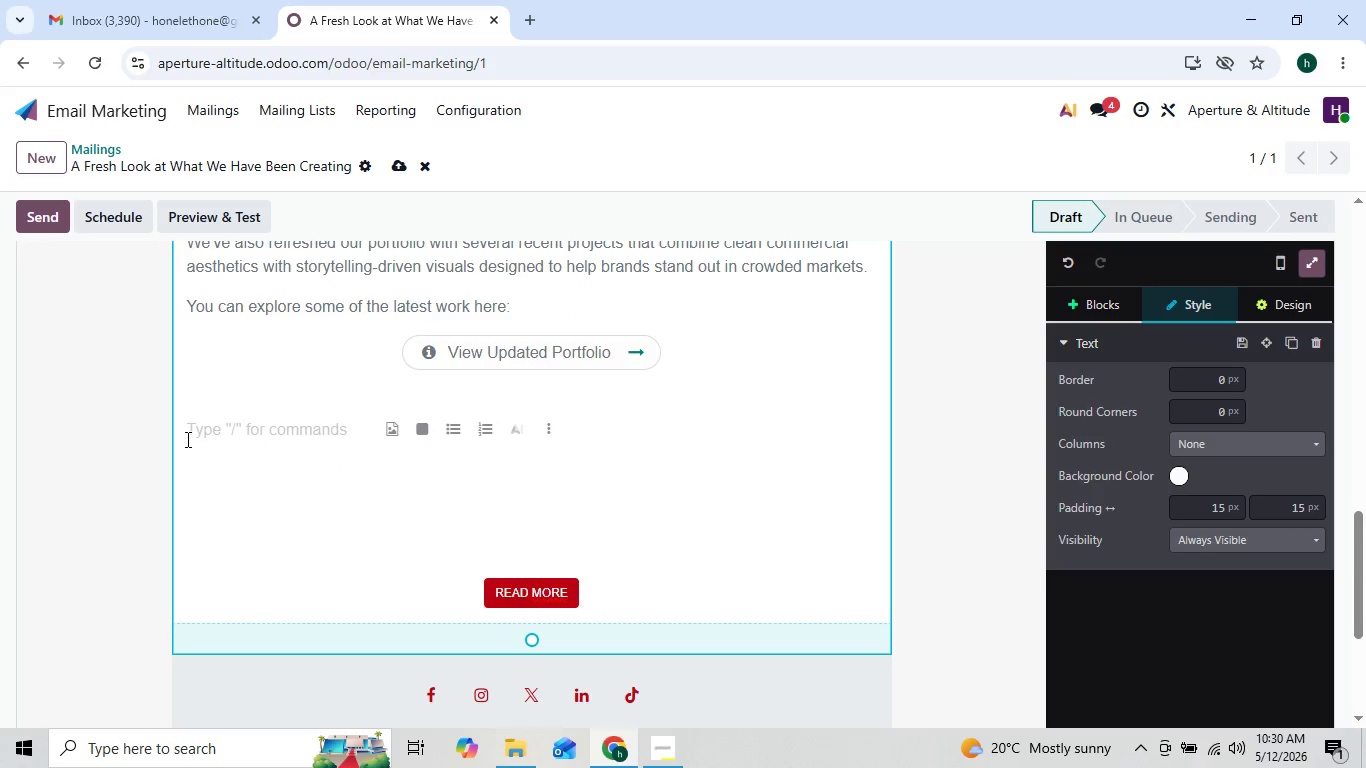 
type(If )
 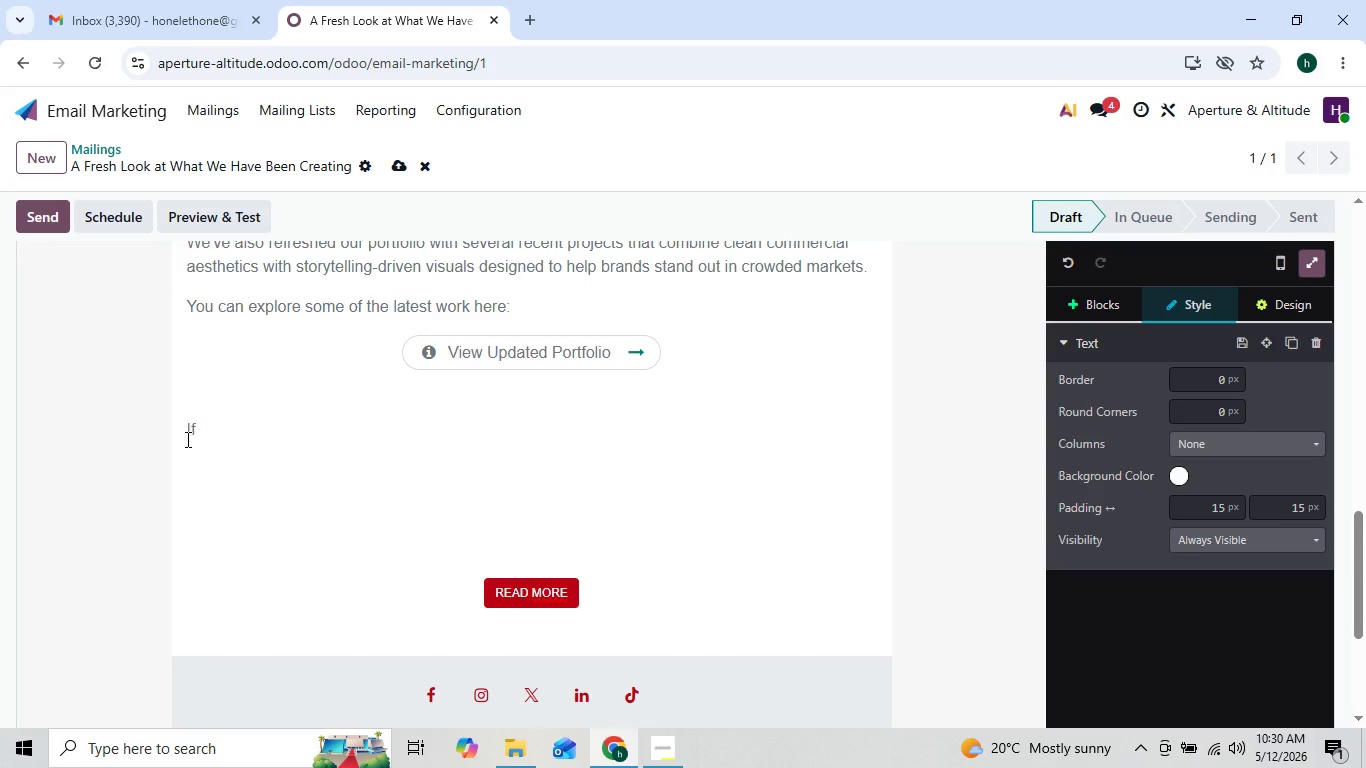 
type(y)
key(Backspace)
type(Your company, team )
key(Backspace)
type(, or personal brand has evolved since we last spoke, this coul)
 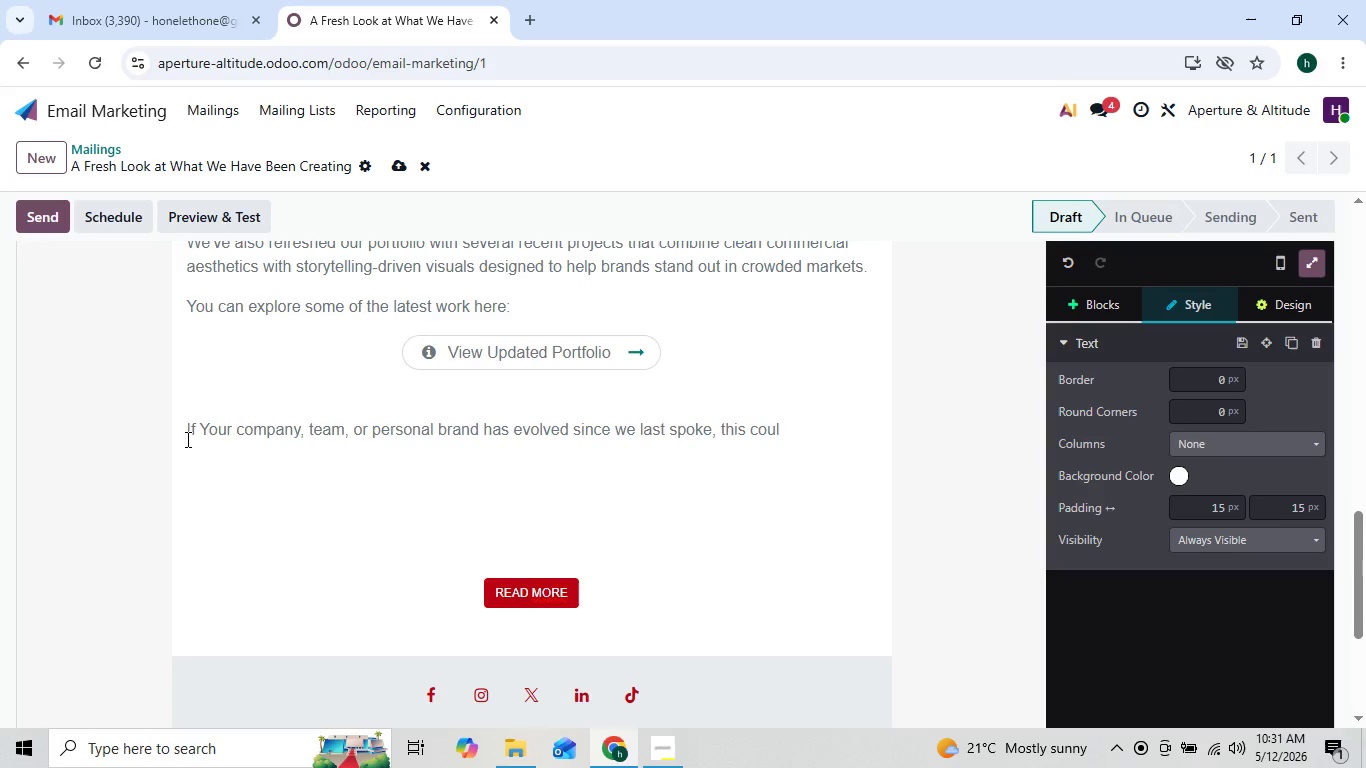 
type(d be the perg)
key(Backspace)
type(fect opportuniy)
 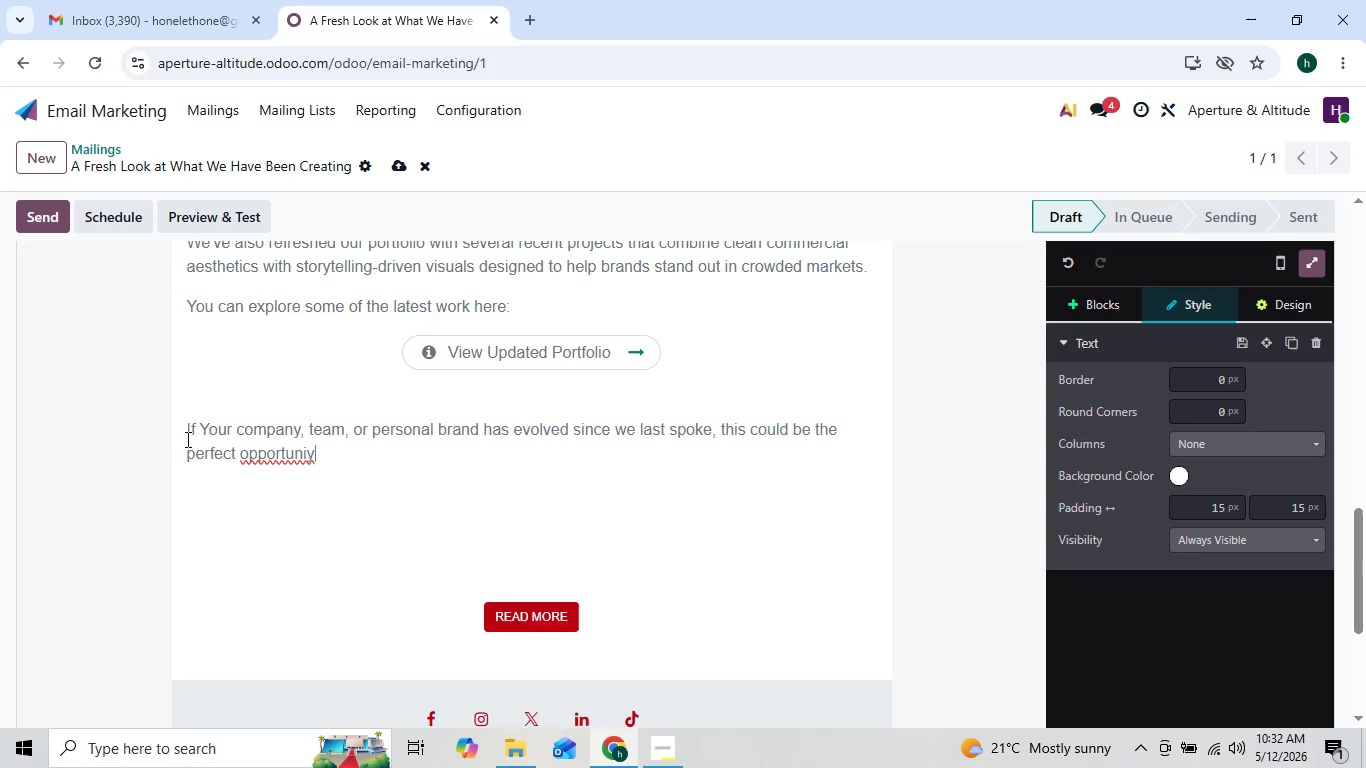 
key(ArrowLeft)
 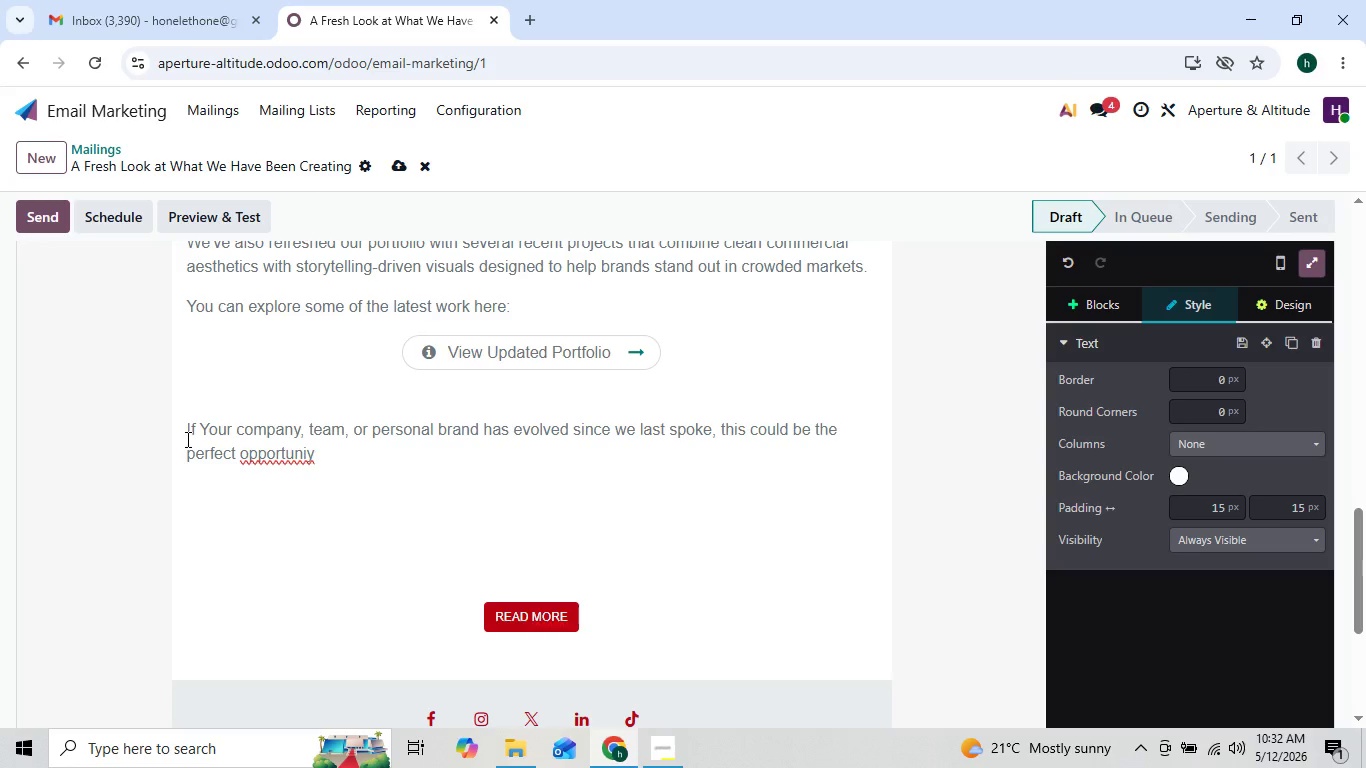 
key(T)
 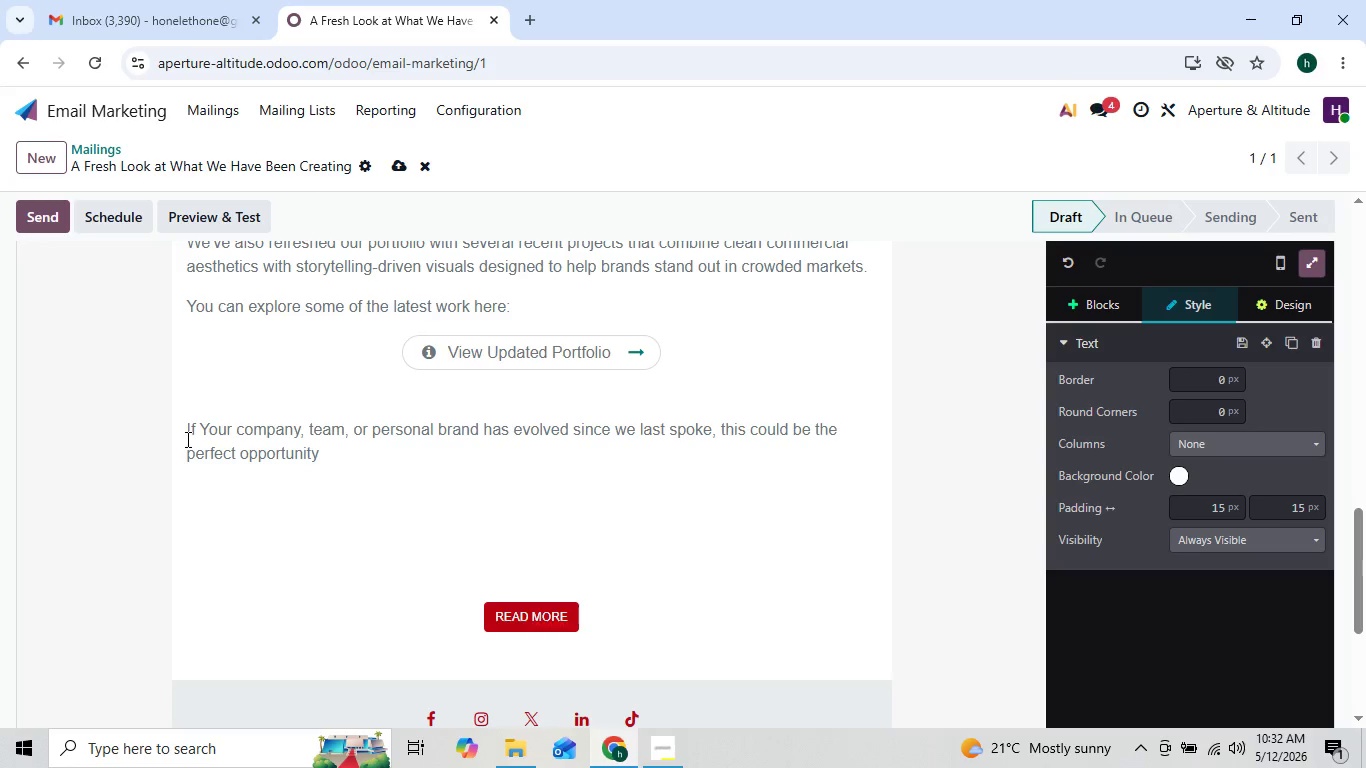 
key(ArrowRight)
 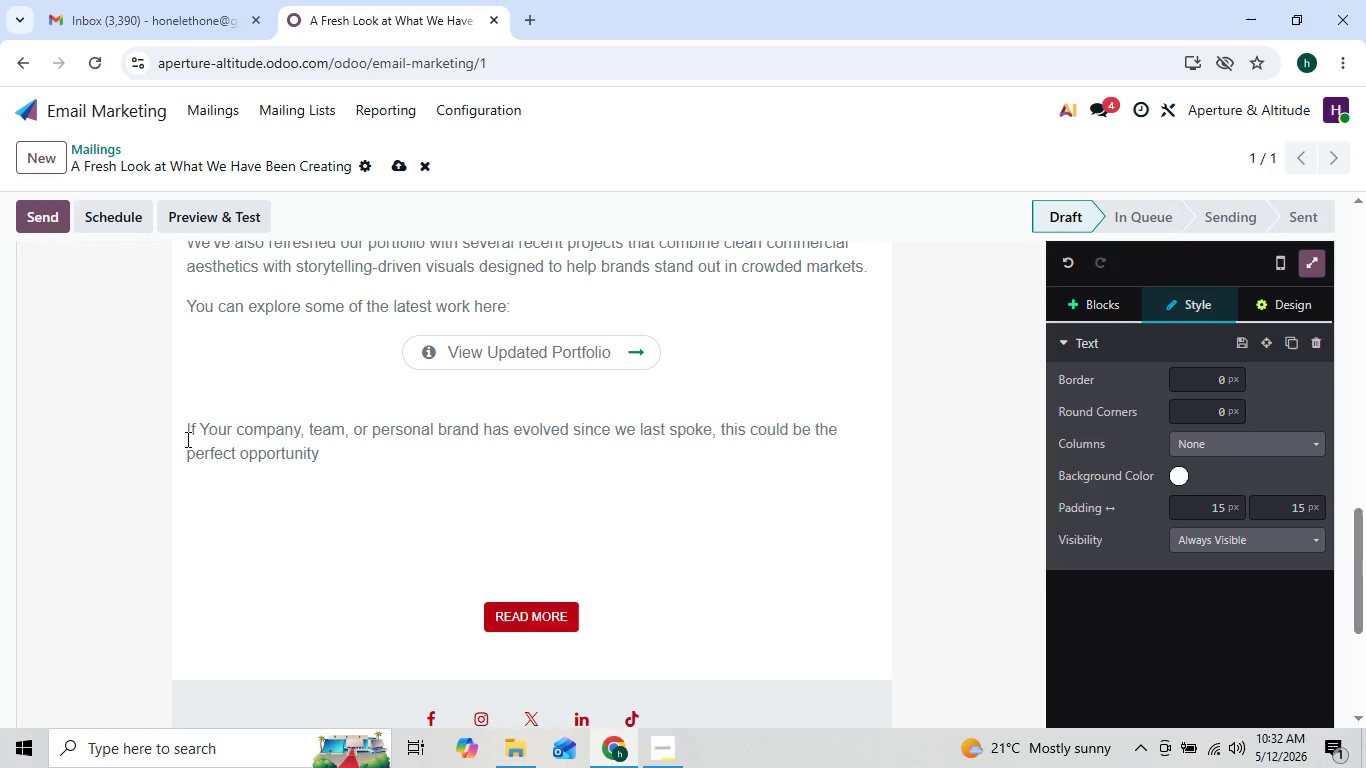 
type( o reivi)
 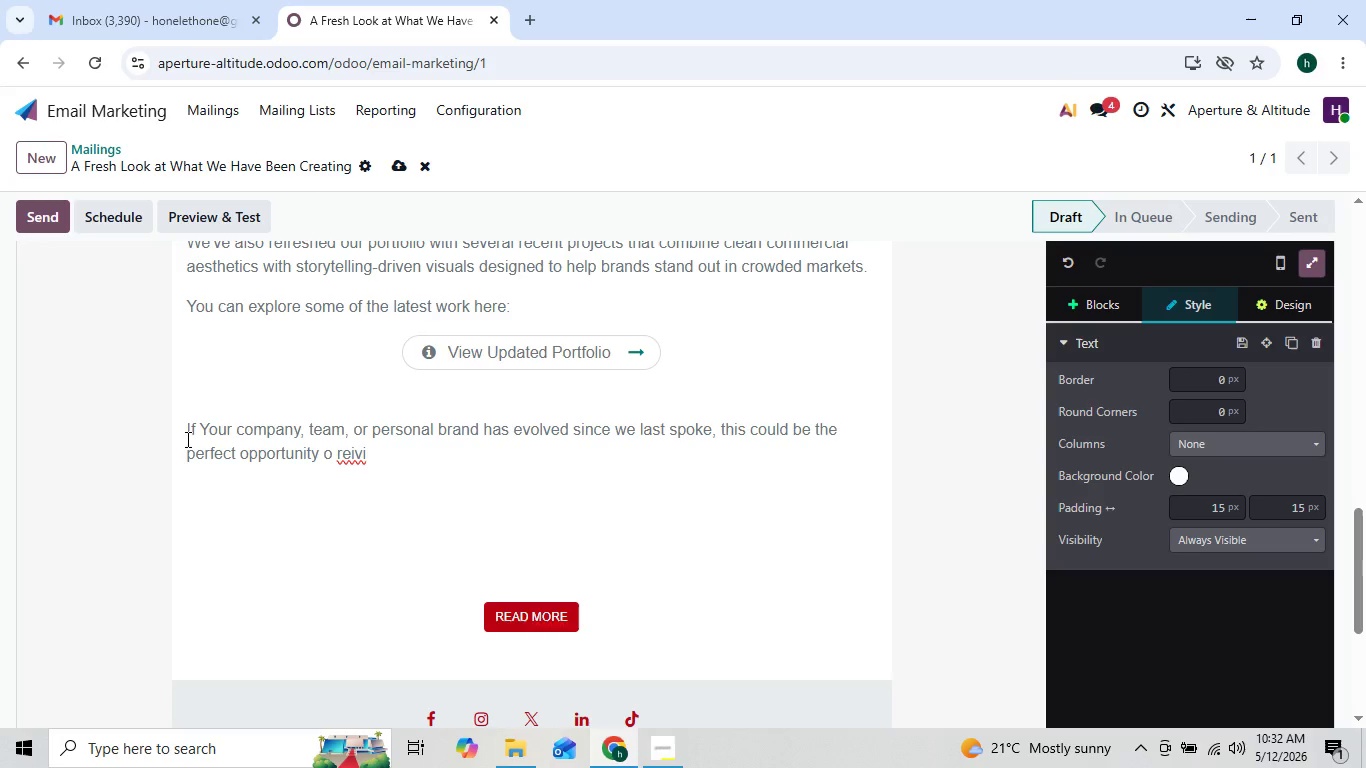 
key(T)
 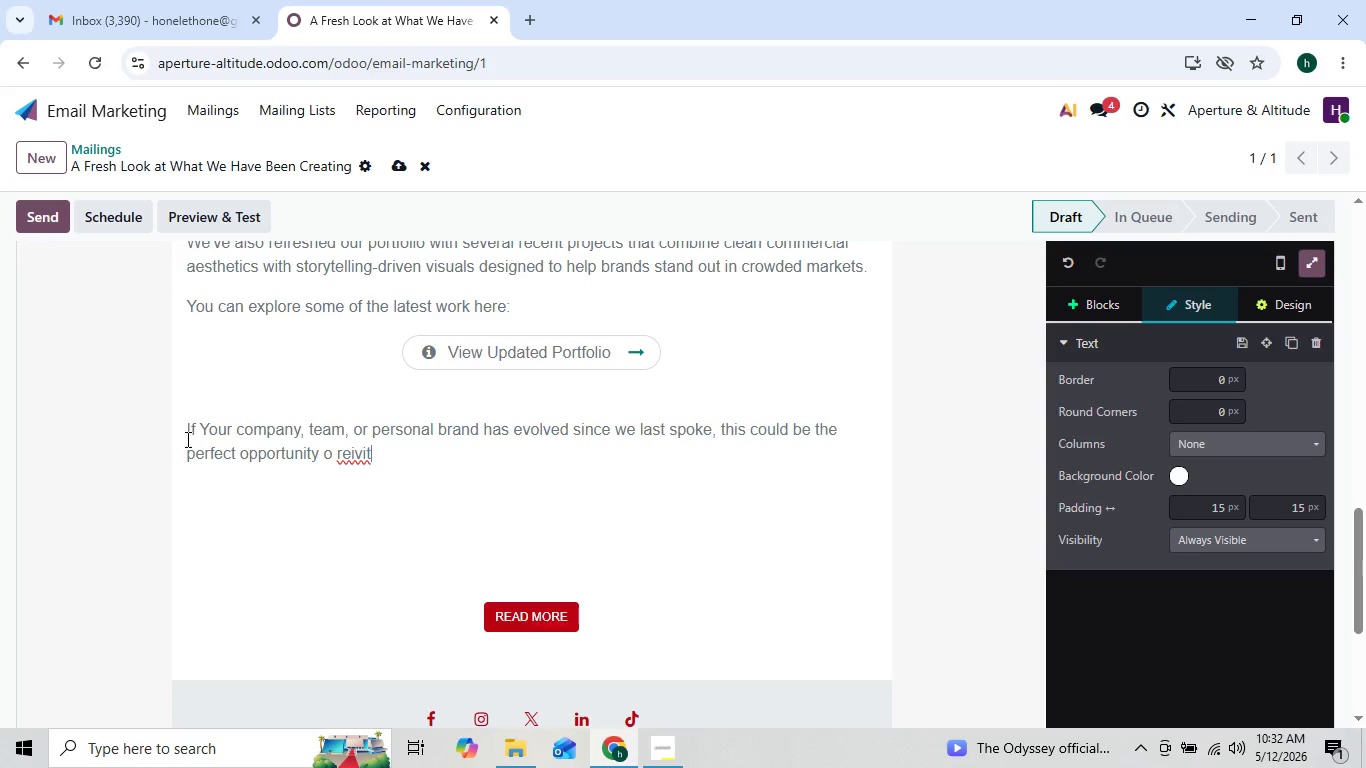 
key(ArrowLeft)
 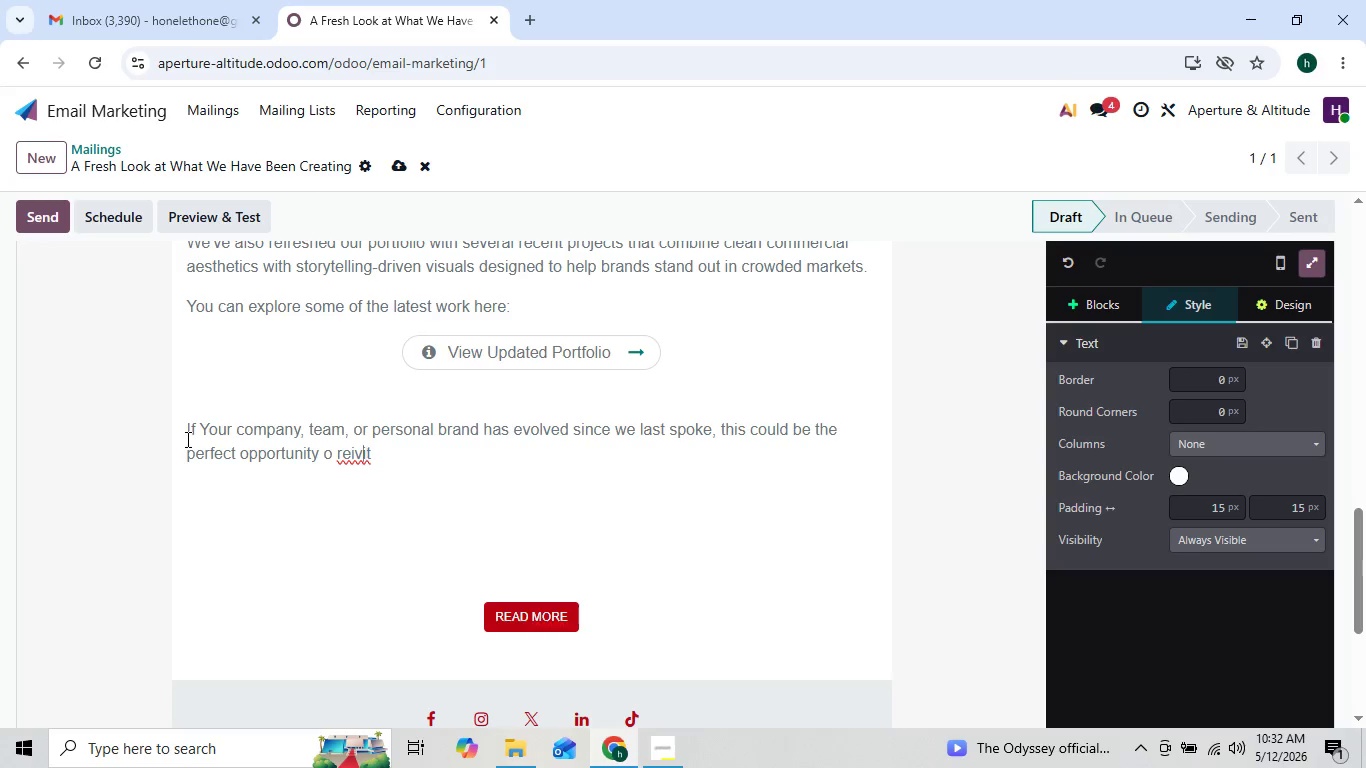 
key(ArrowLeft)
 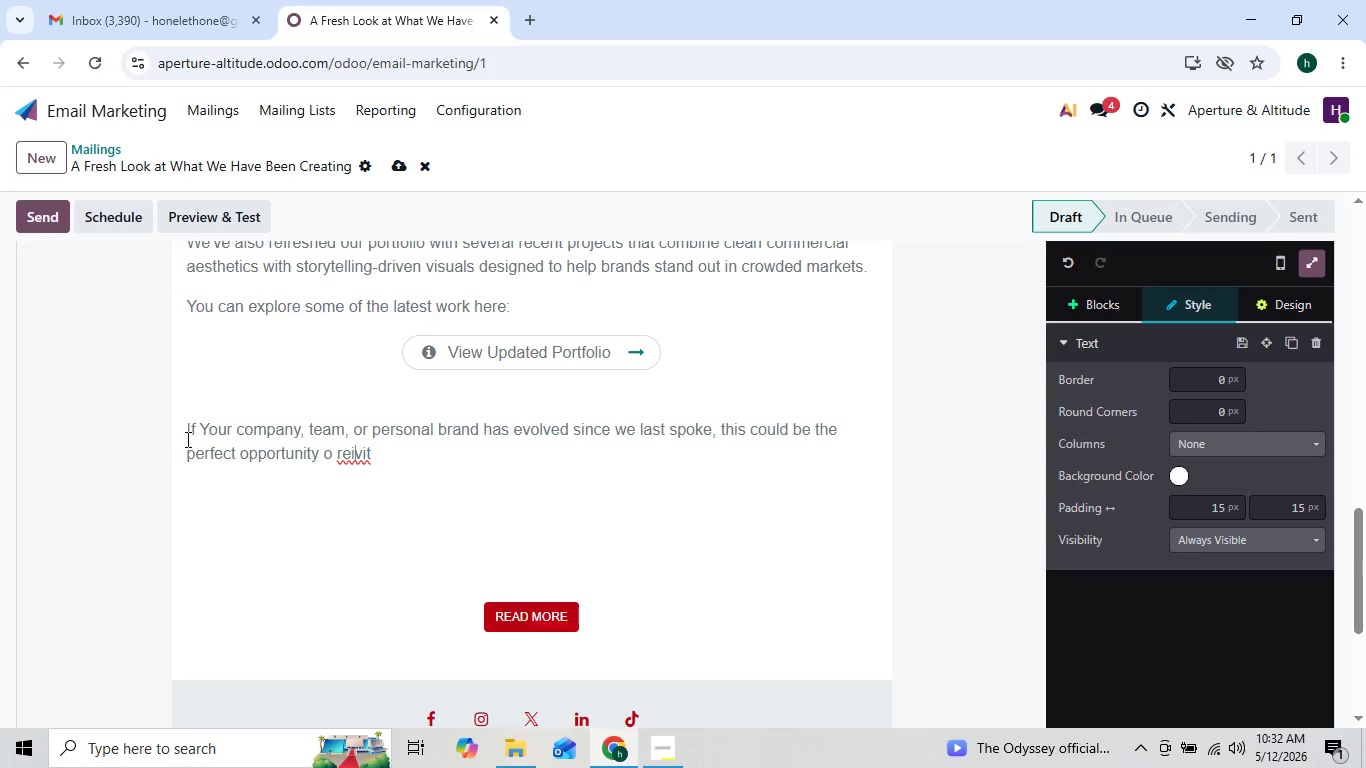 
key(ArrowLeft)
 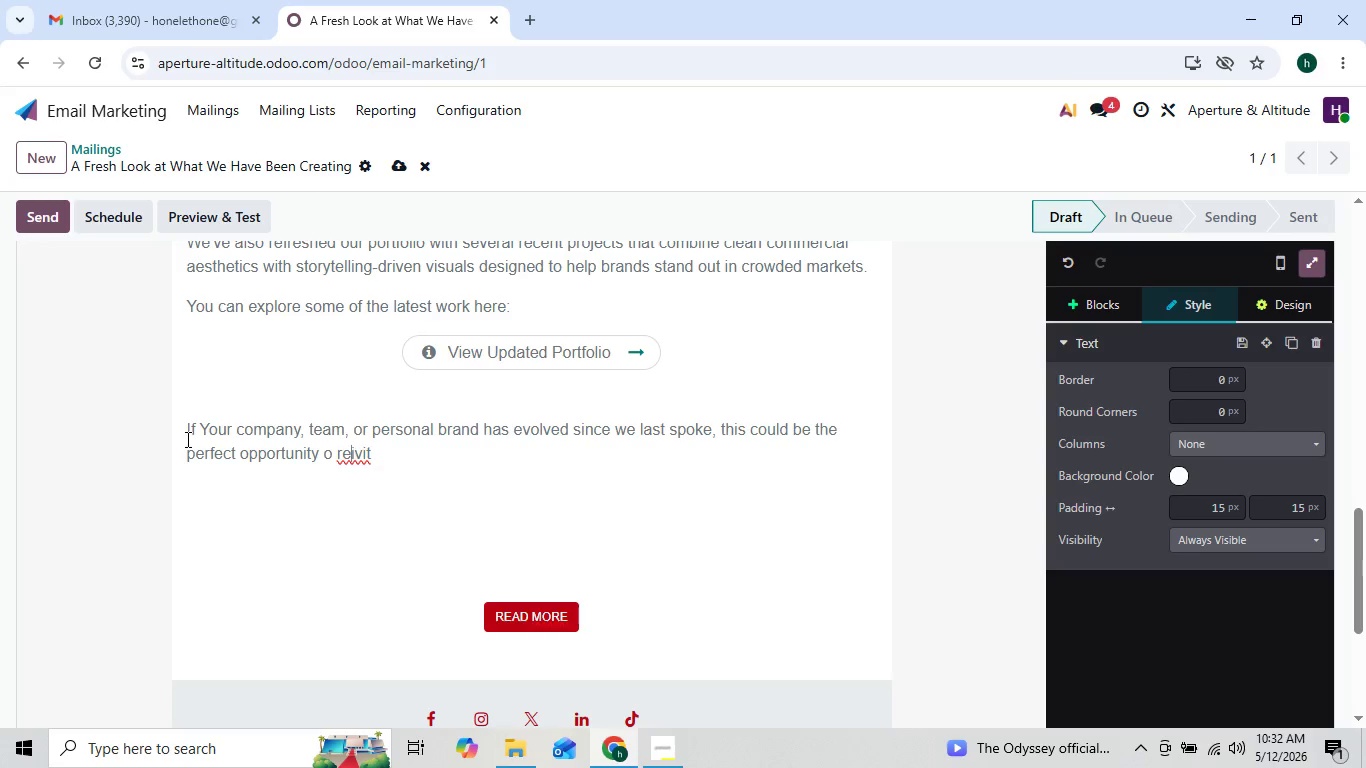 
key(ArrowLeft)
 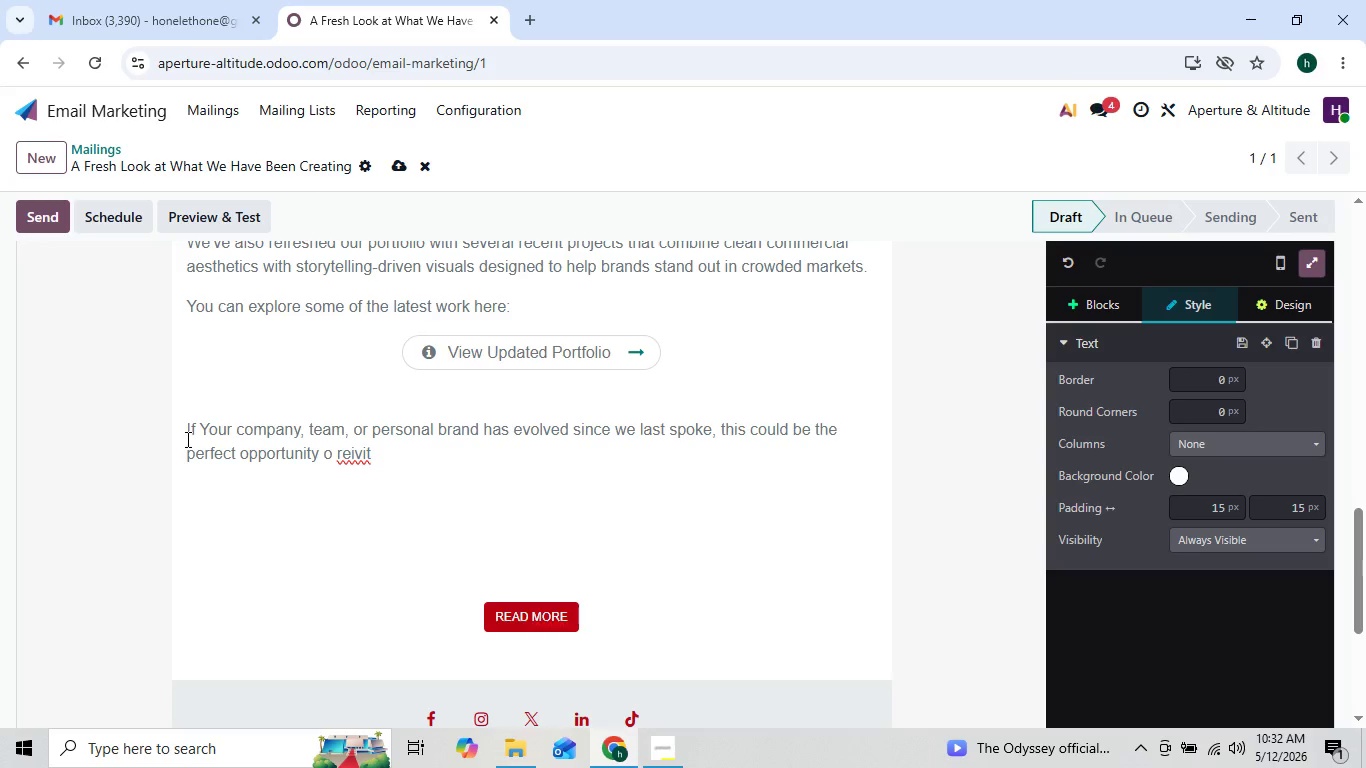 
key(ArrowLeft)
 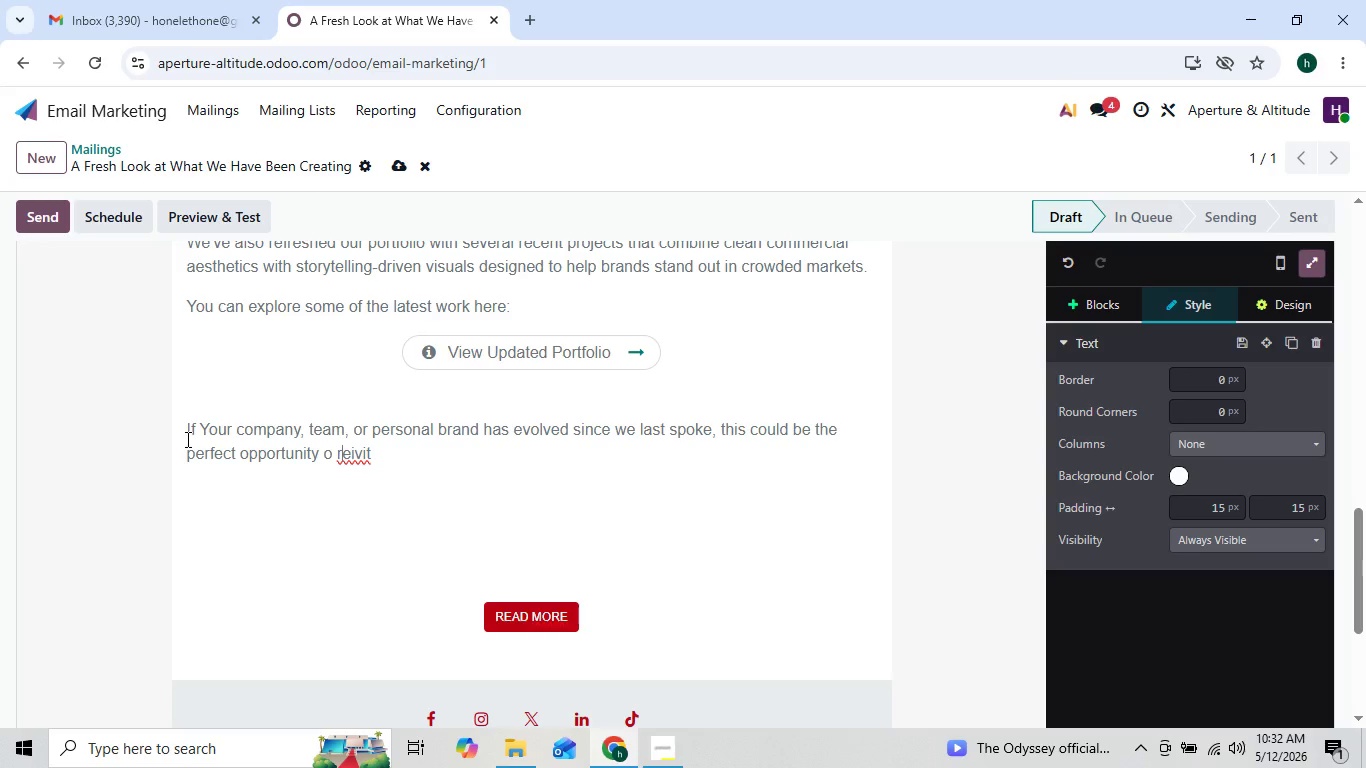 
key(ArrowRight)
 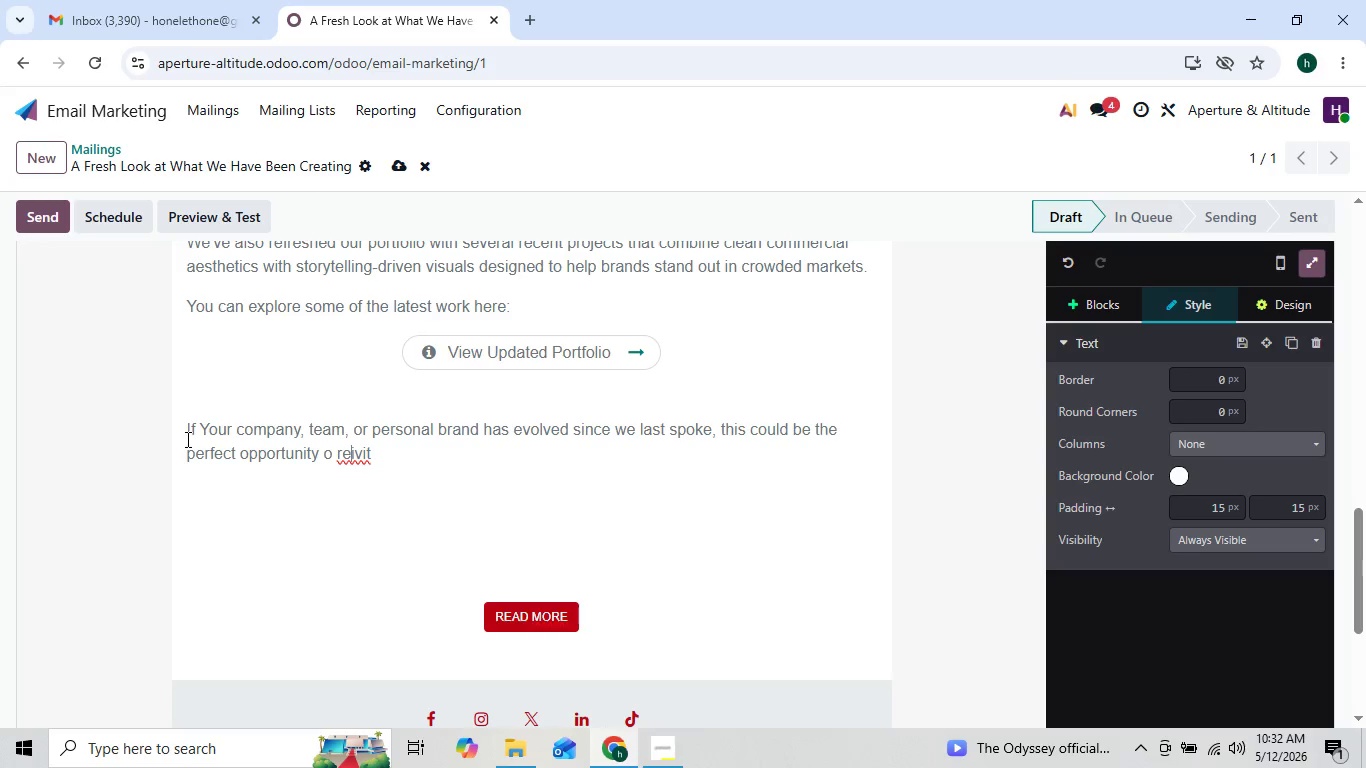 
key(ArrowRight)
 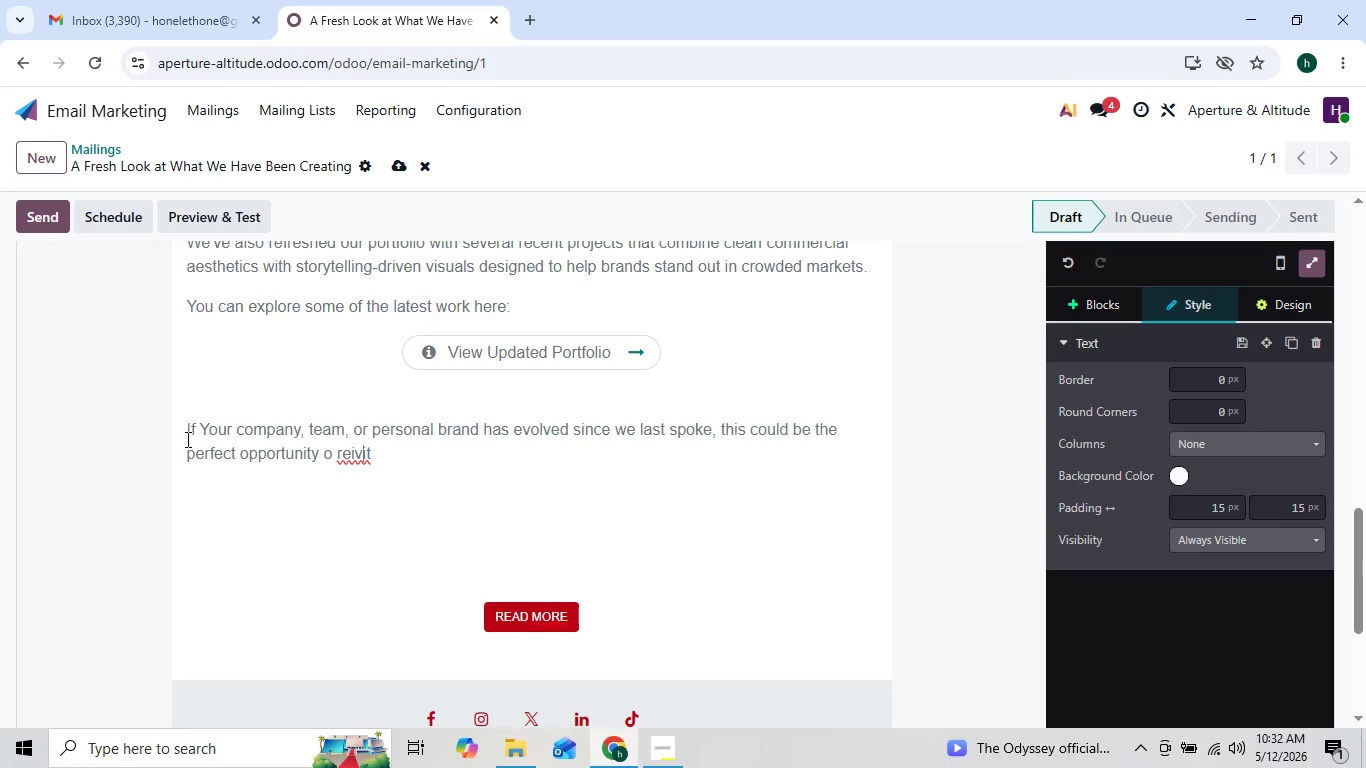 
key(ArrowRight)
 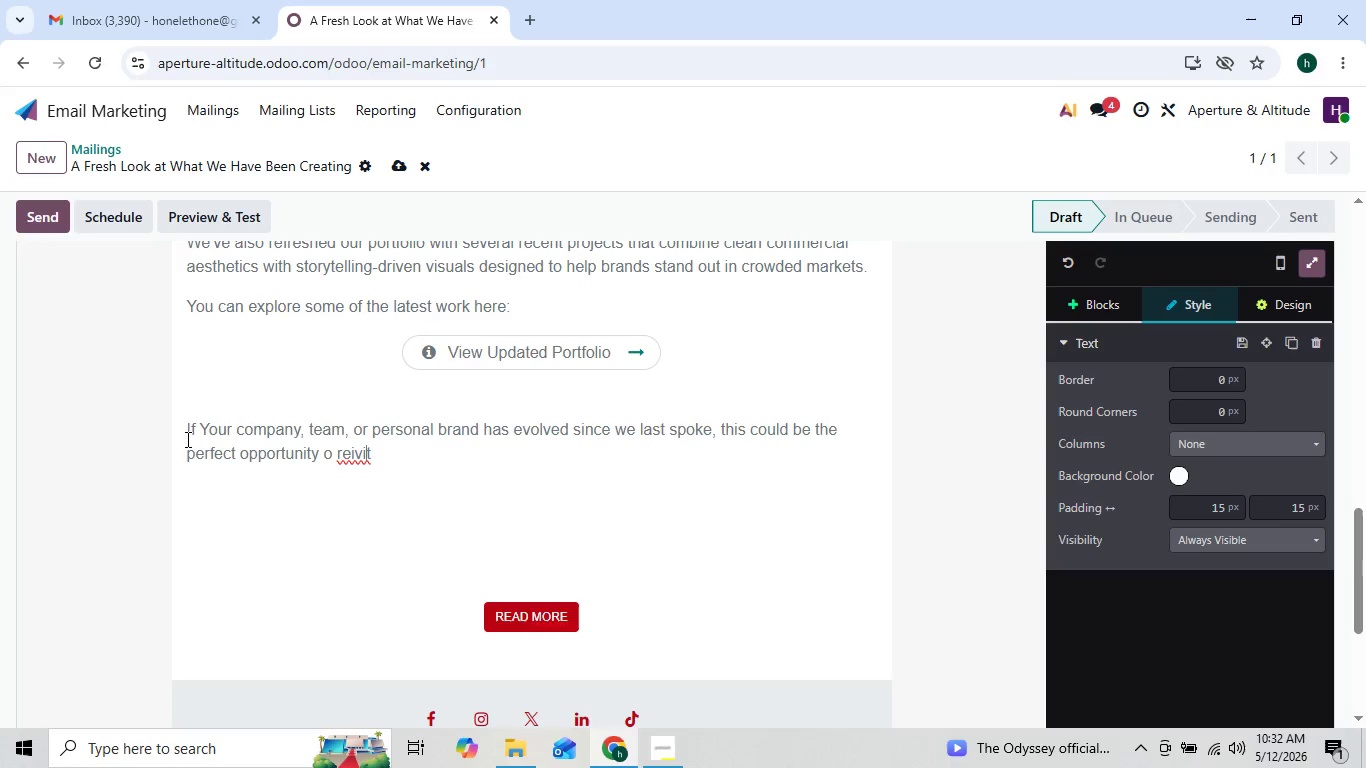 
key(ArrowRight)
 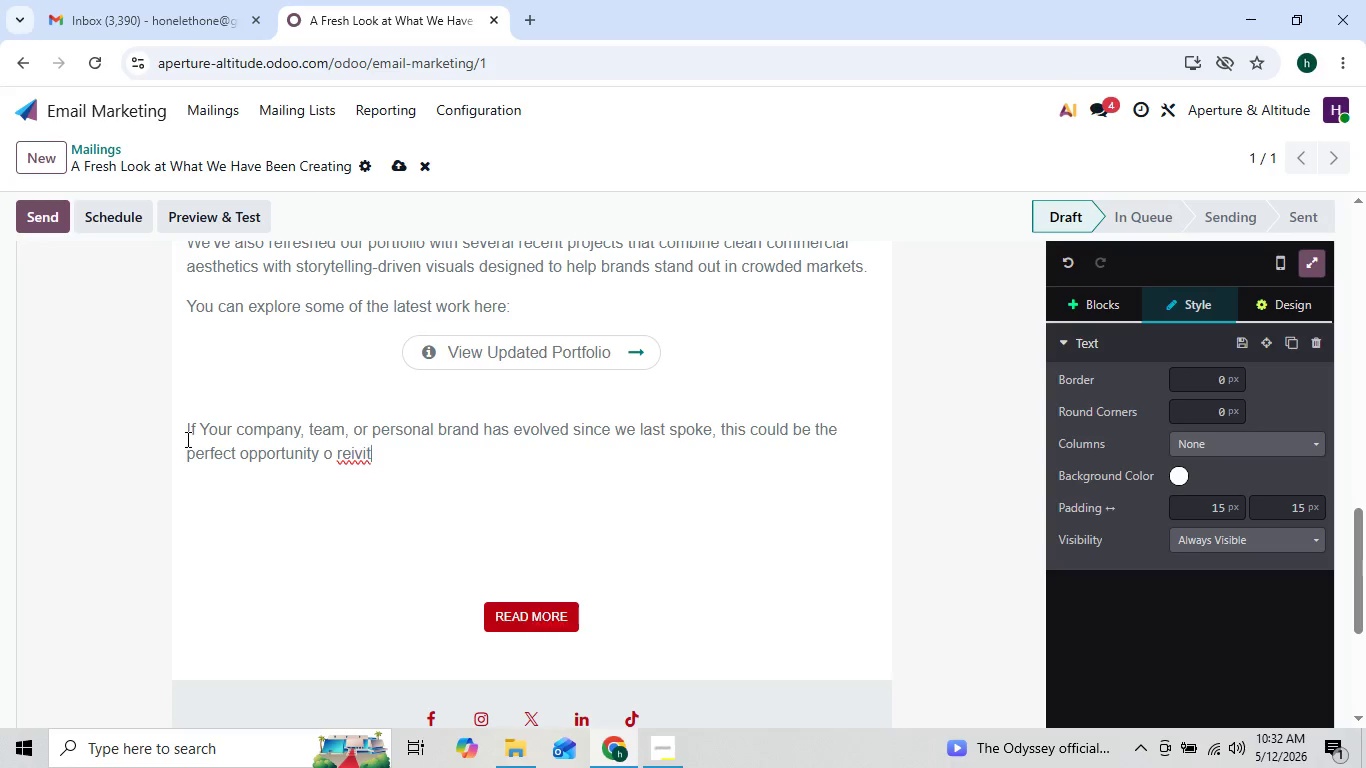 
key(ArrowRight)
 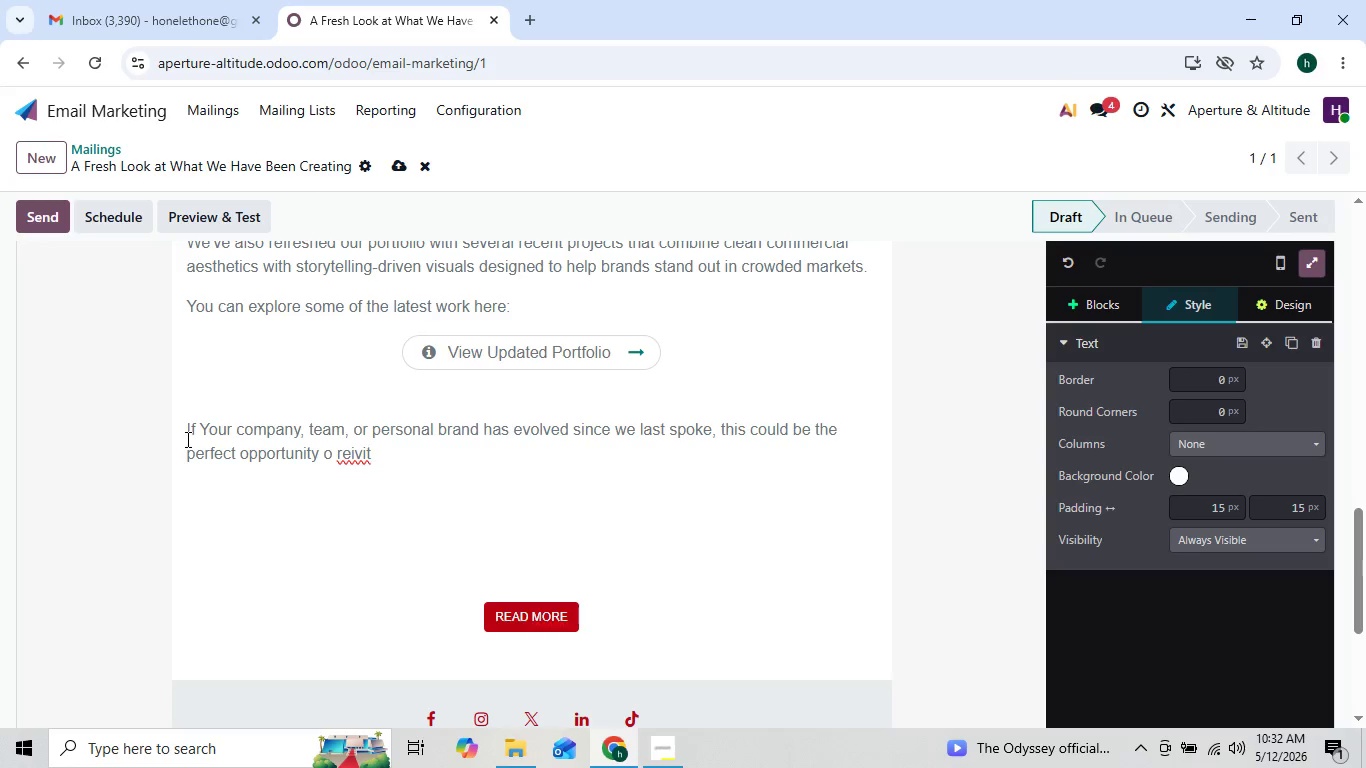 
key(Backspace)
 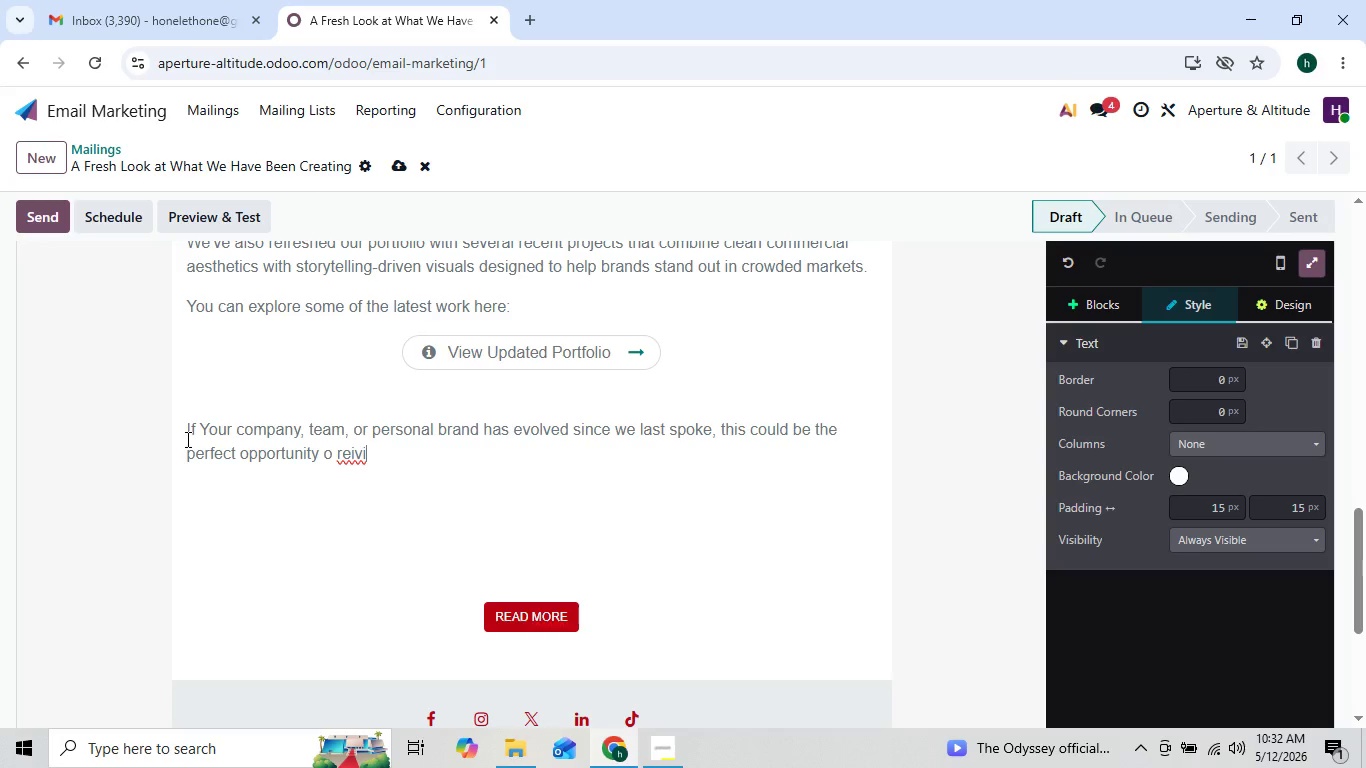 
key(Backspace)
 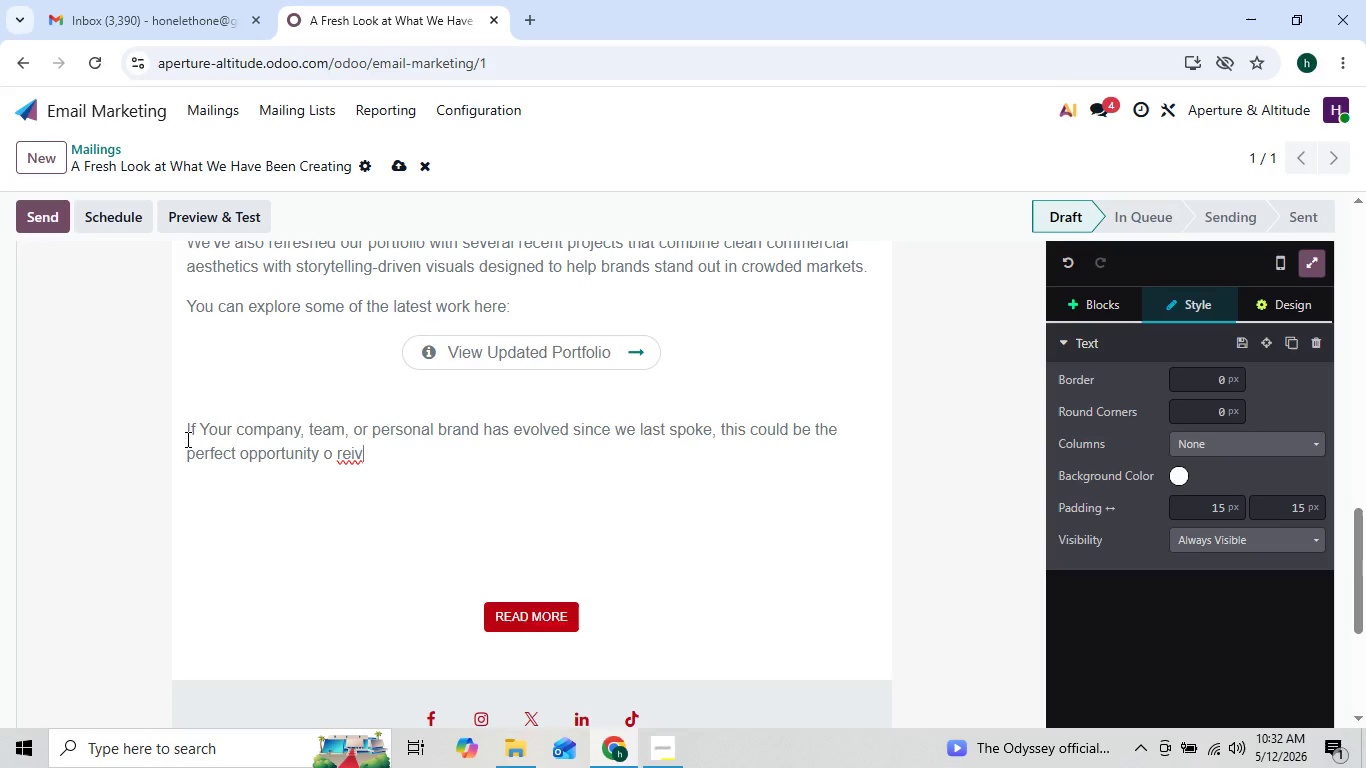 
key(Backspace)
 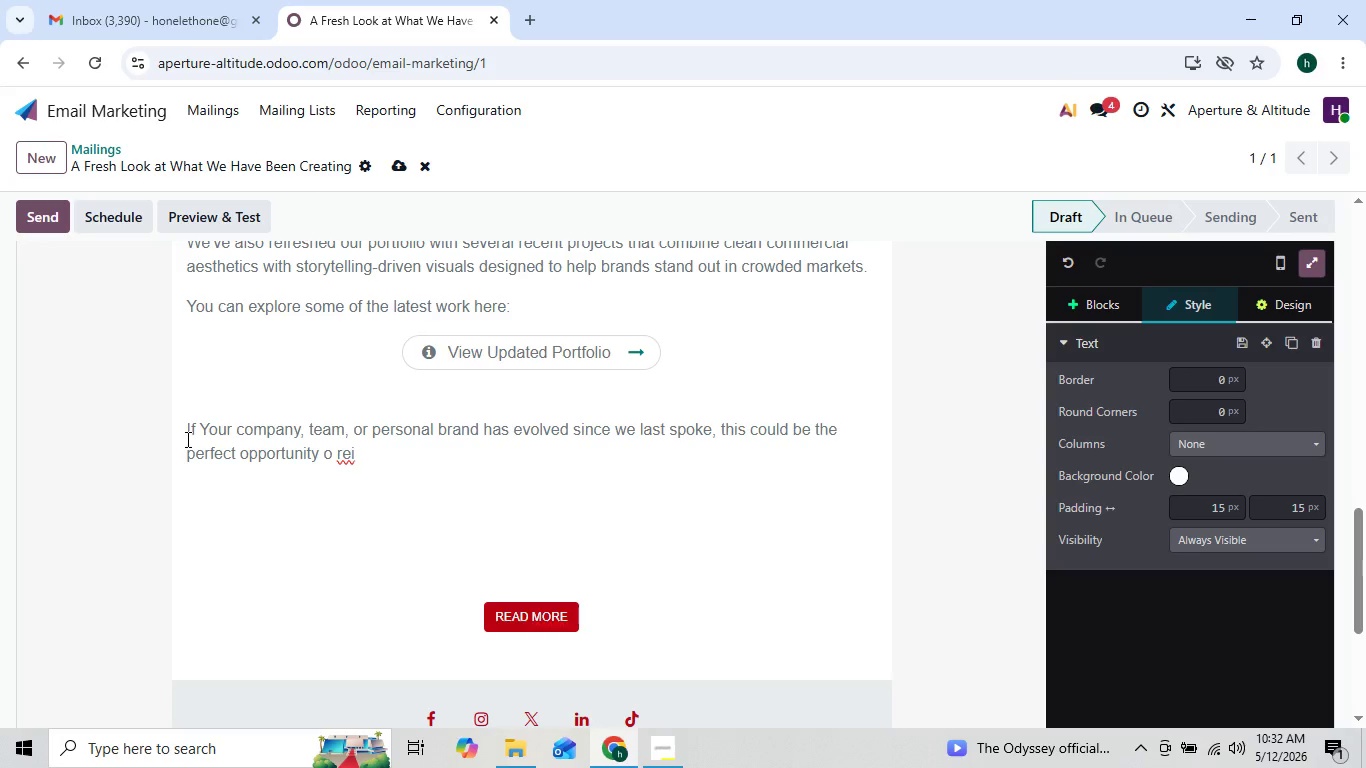 
key(Backspace)
type(visit your orgi)
 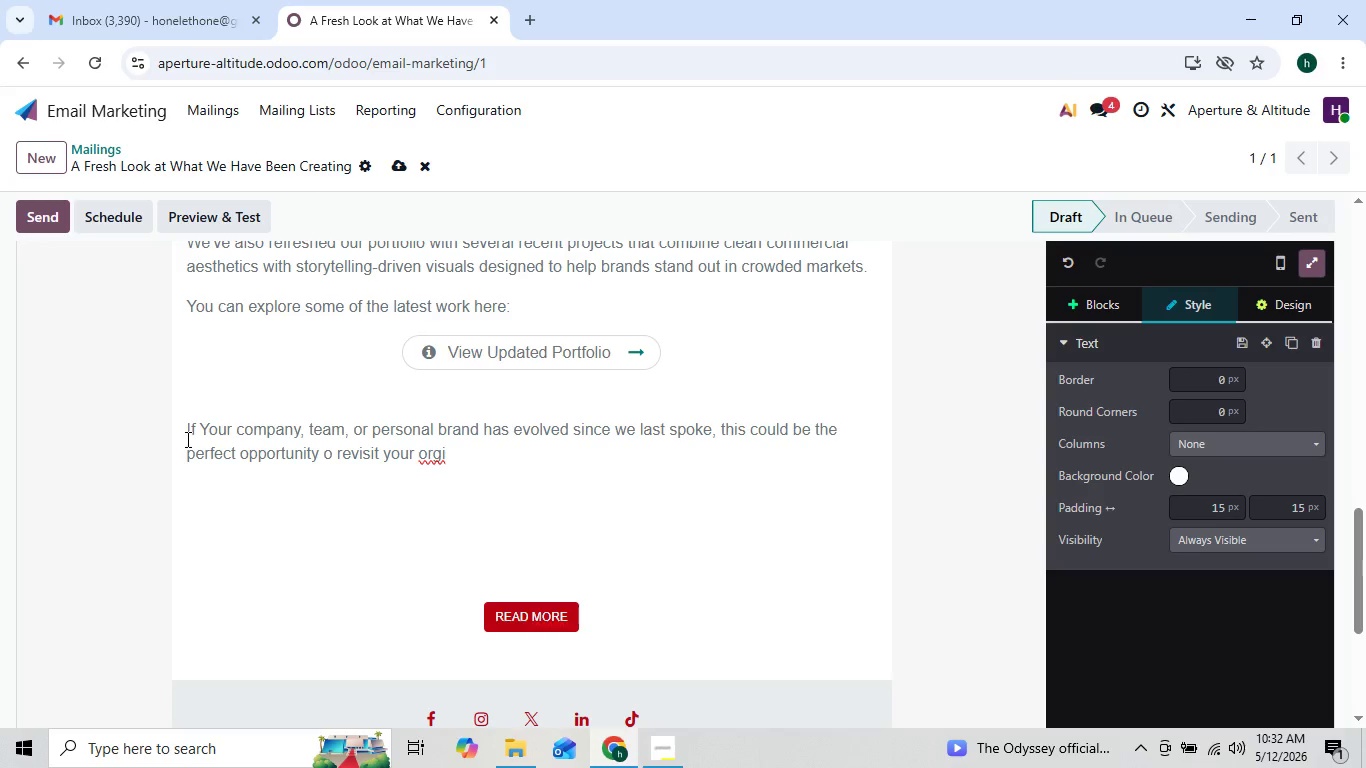 
key(ArrowLeft)
 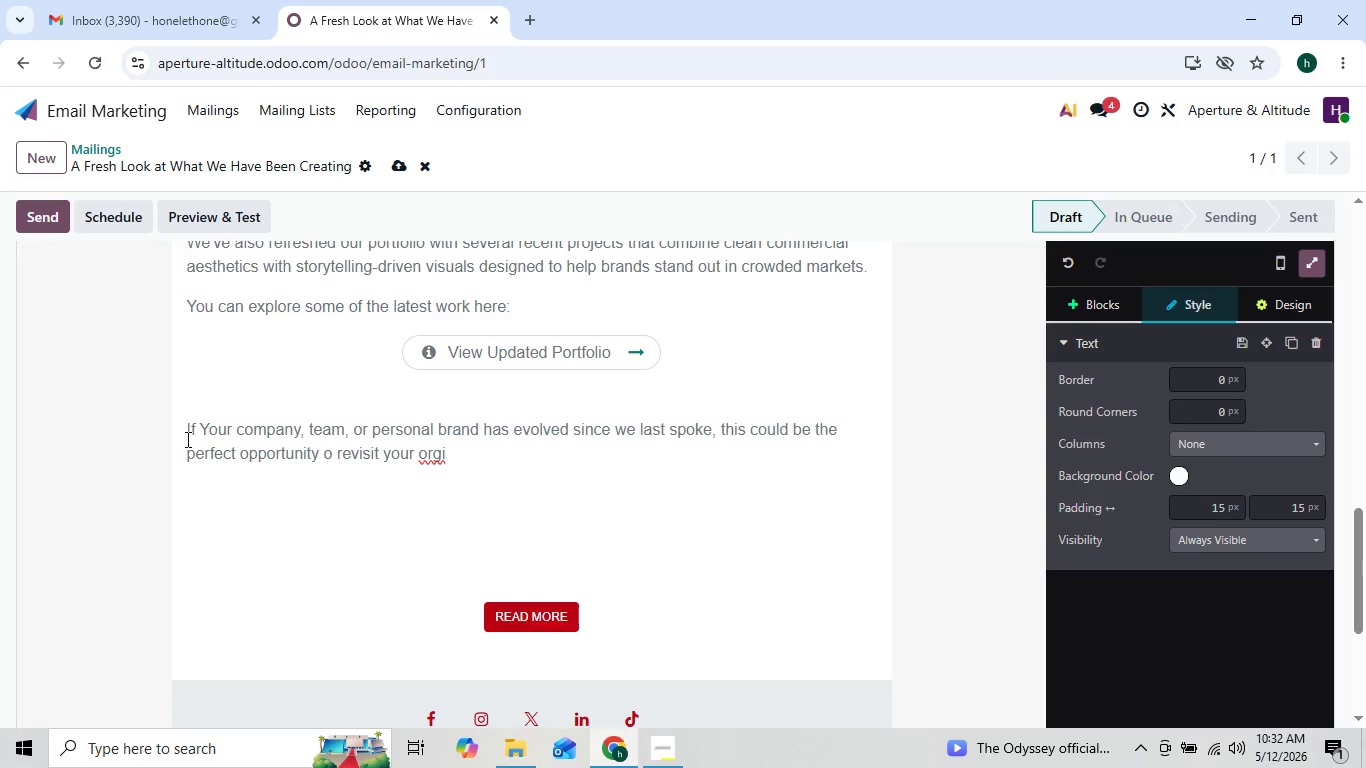 
key(ArrowLeft)
 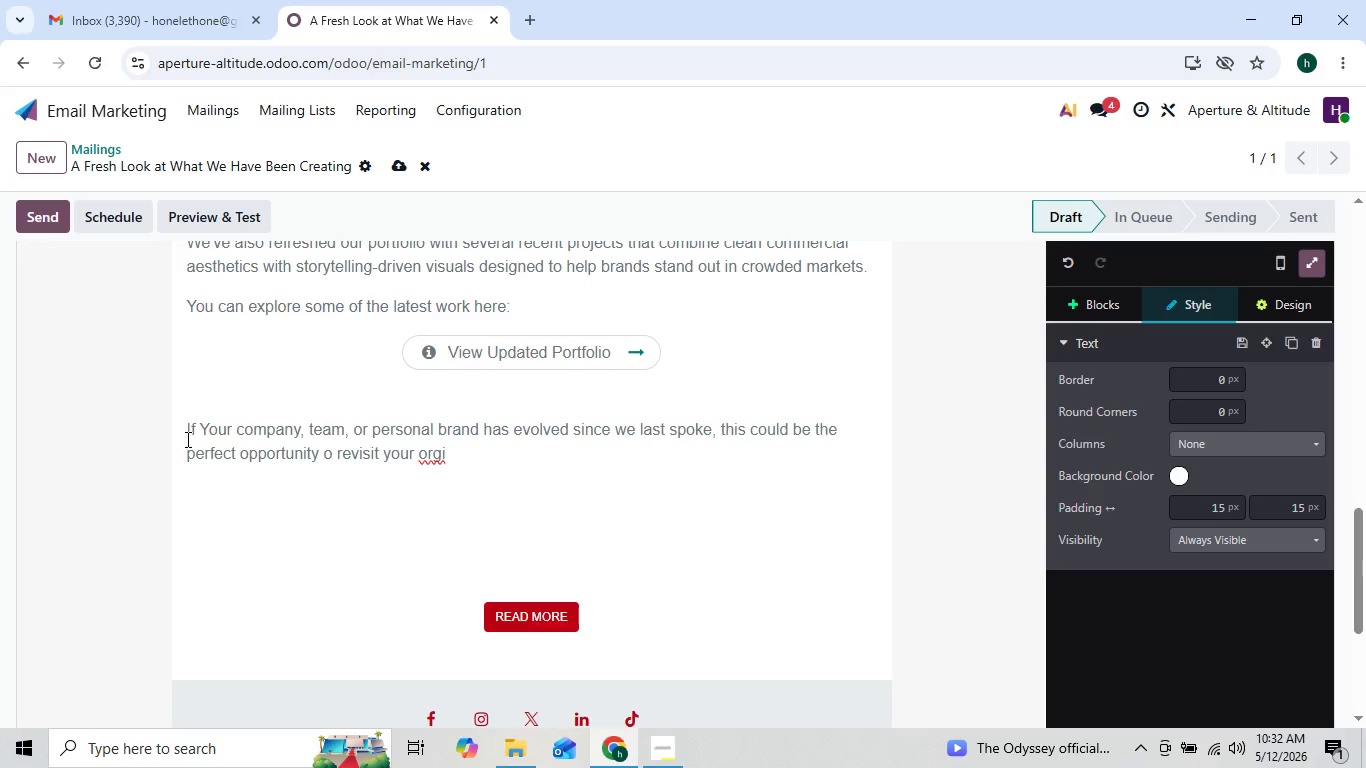 
key(I)
 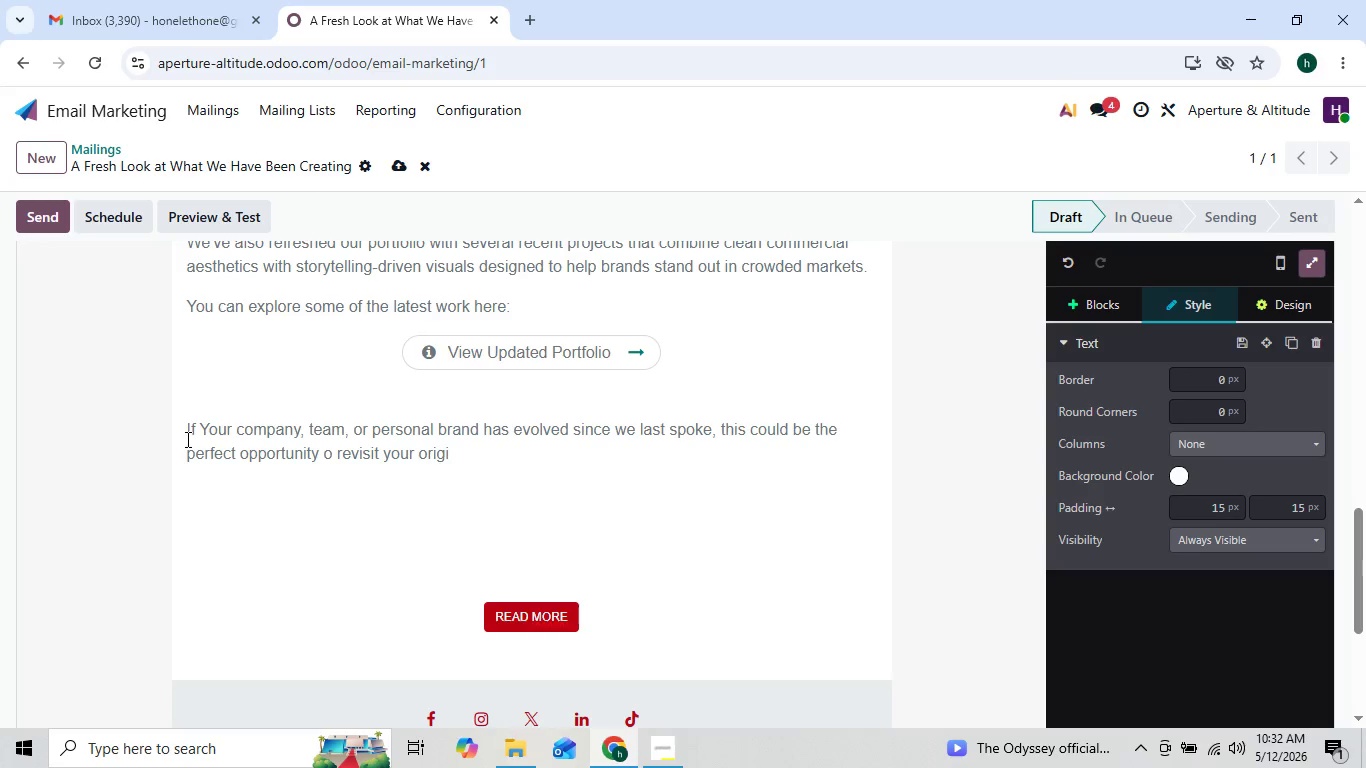 
key(ArrowRight)
 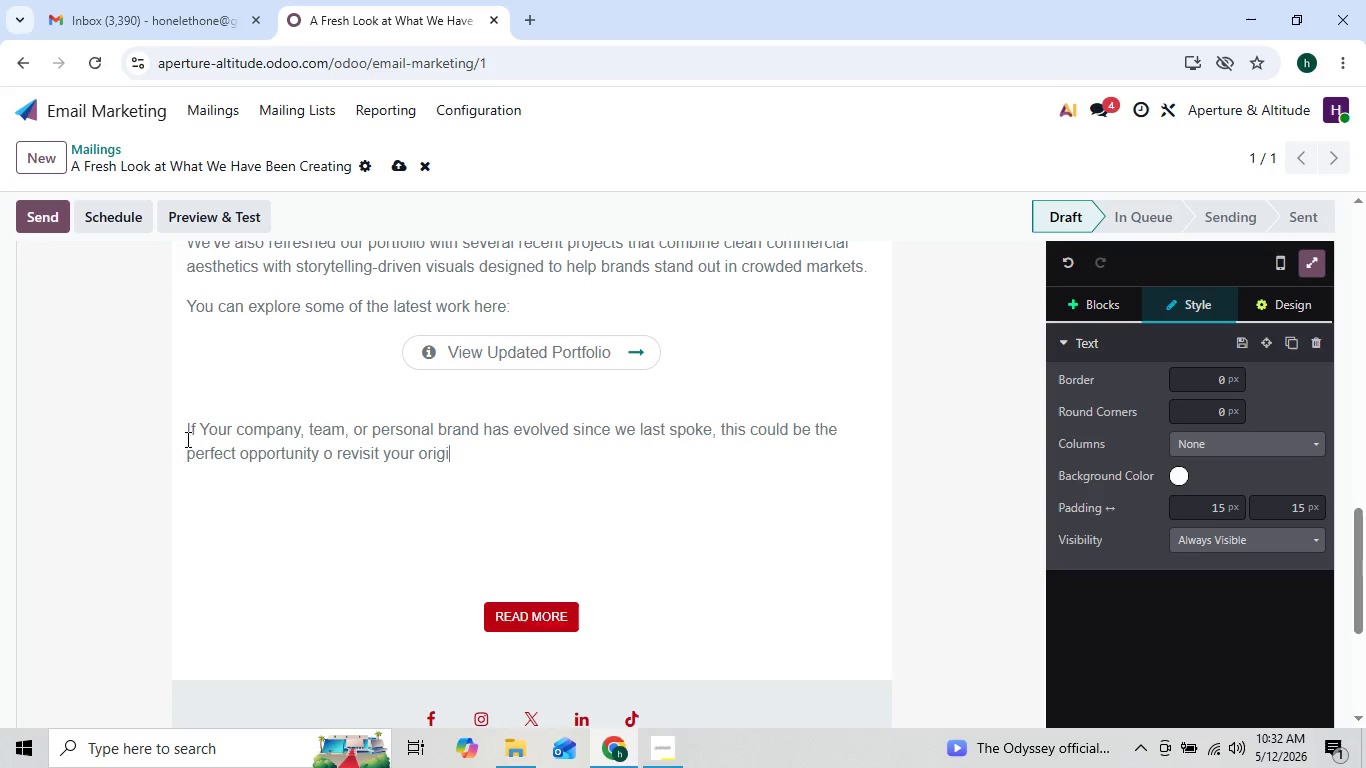 
key(ArrowRight)
 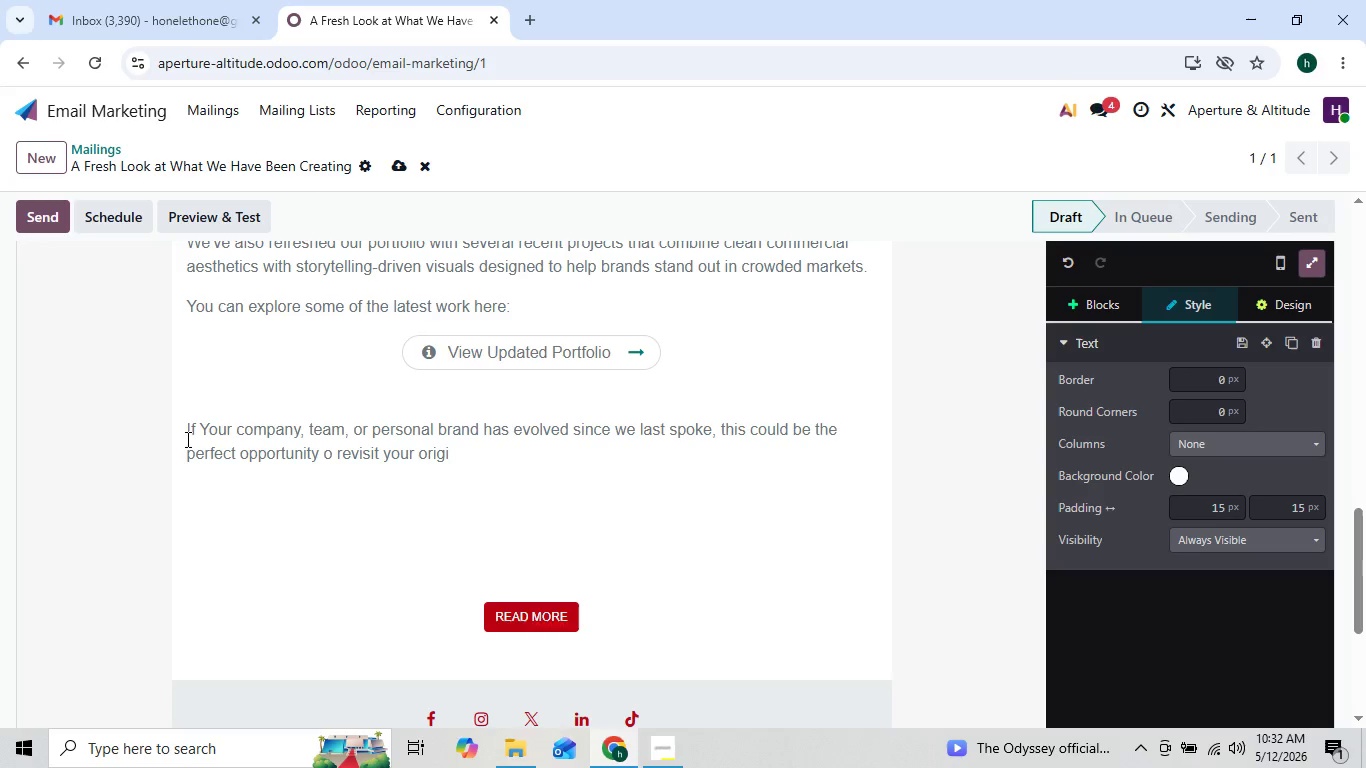 
type(nal proect idea with a fresh creative)
 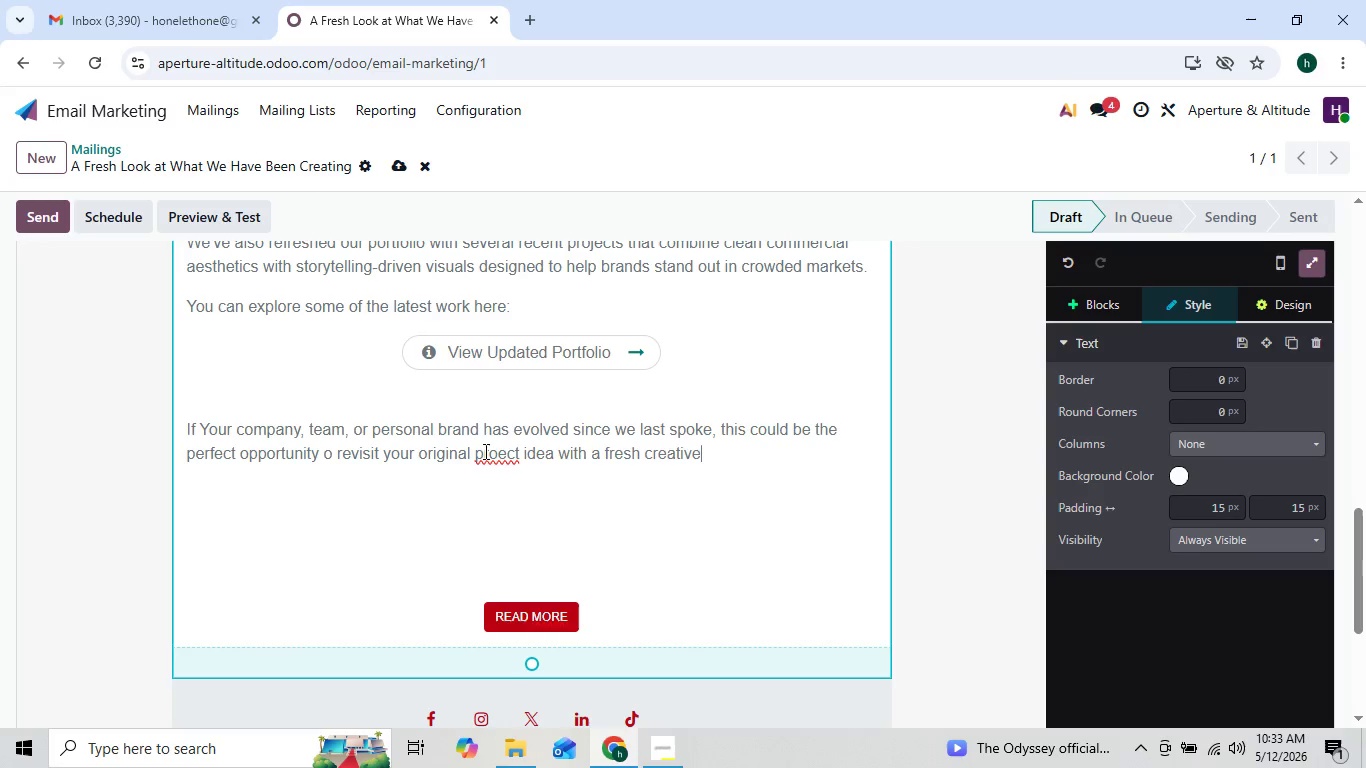 
left_click([496, 455])
 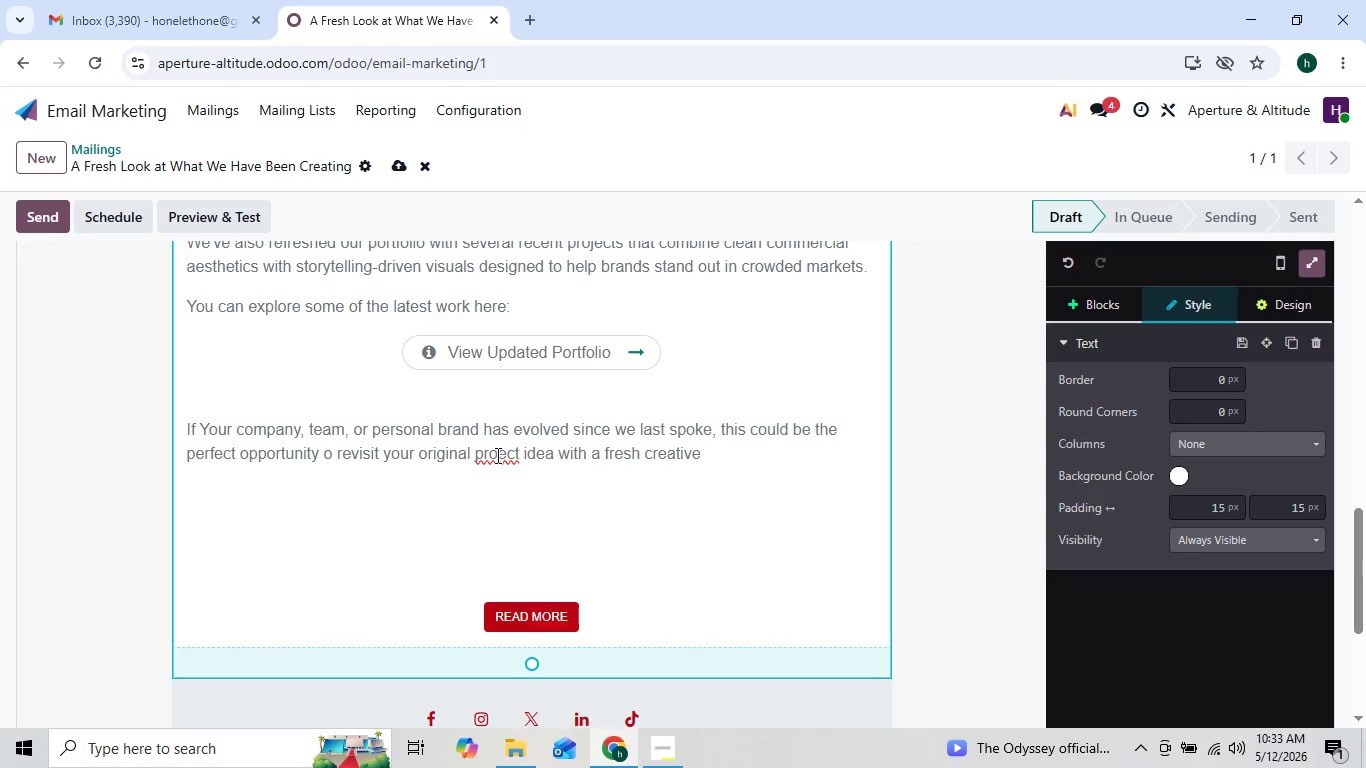 
key(J)
 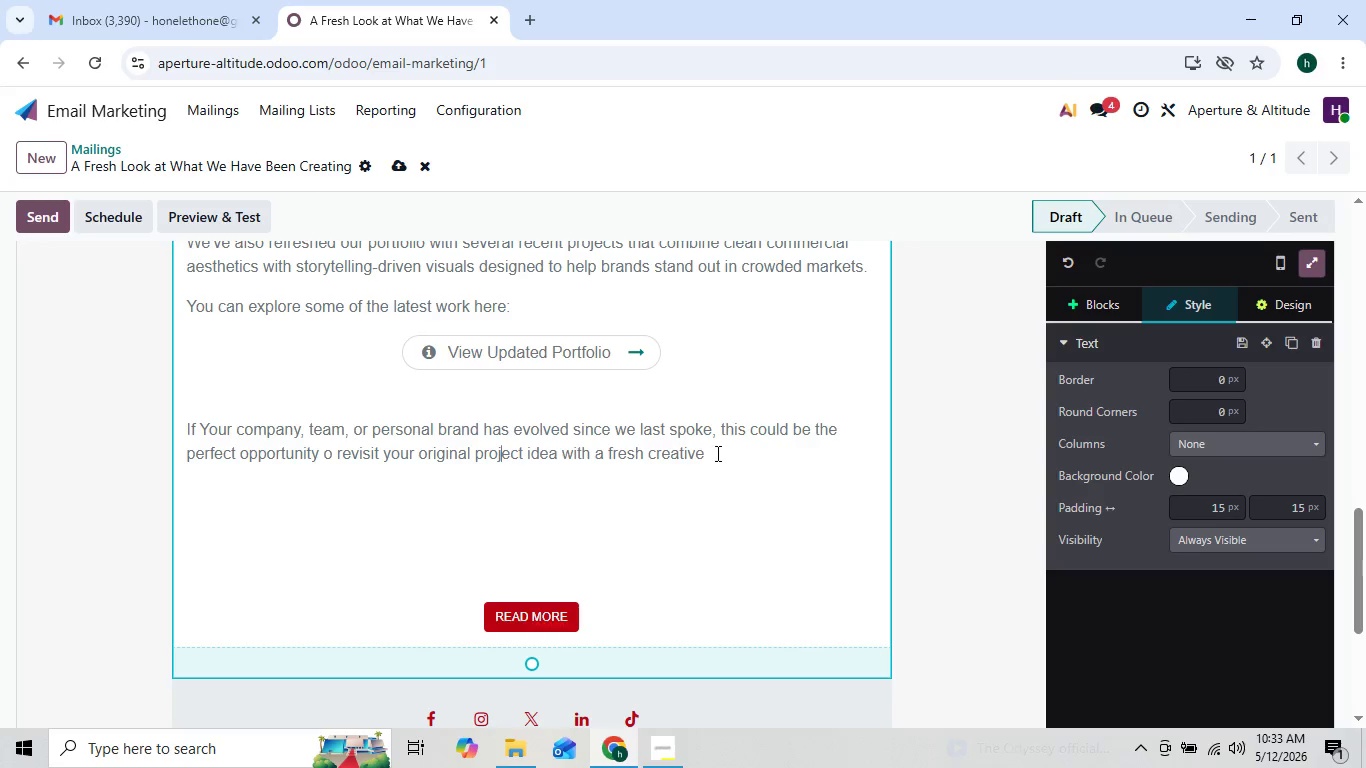 
left_click([716, 451])
 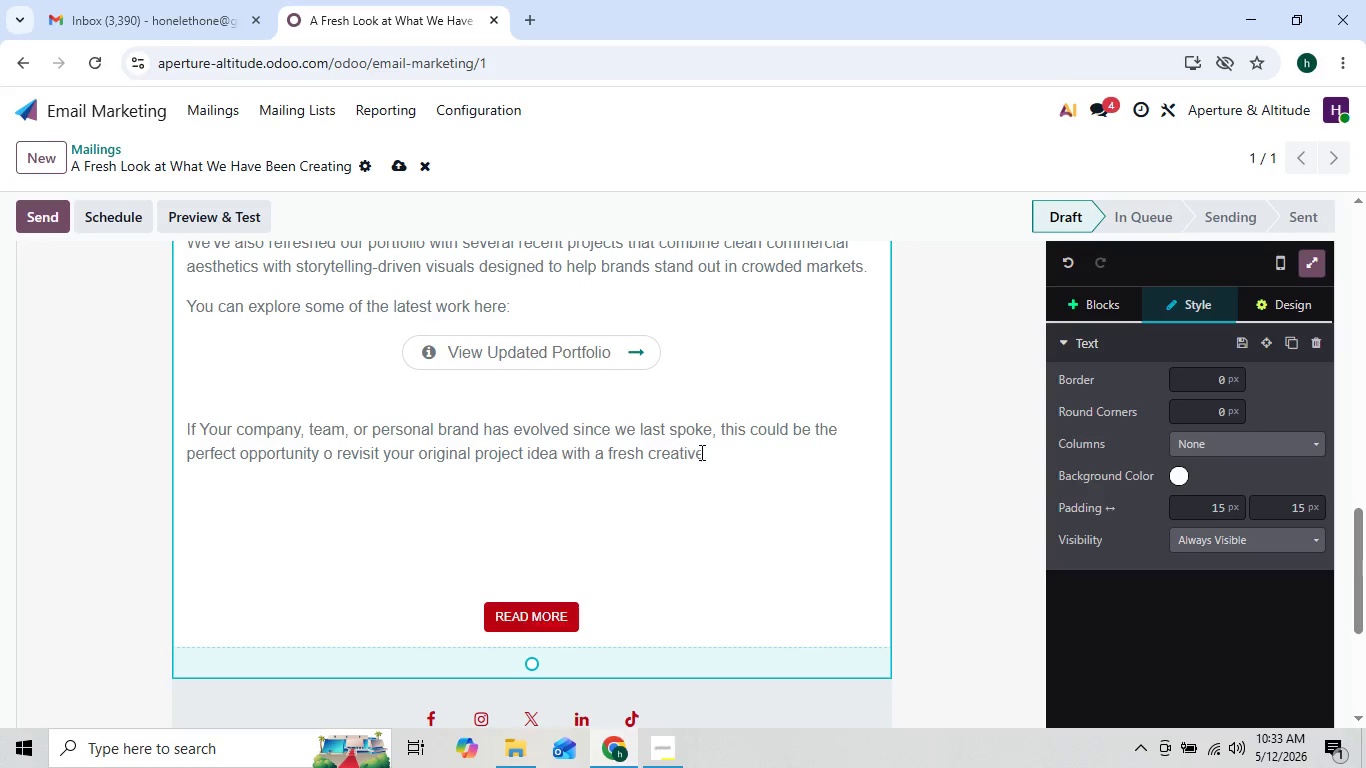 
left_click([709, 451])
 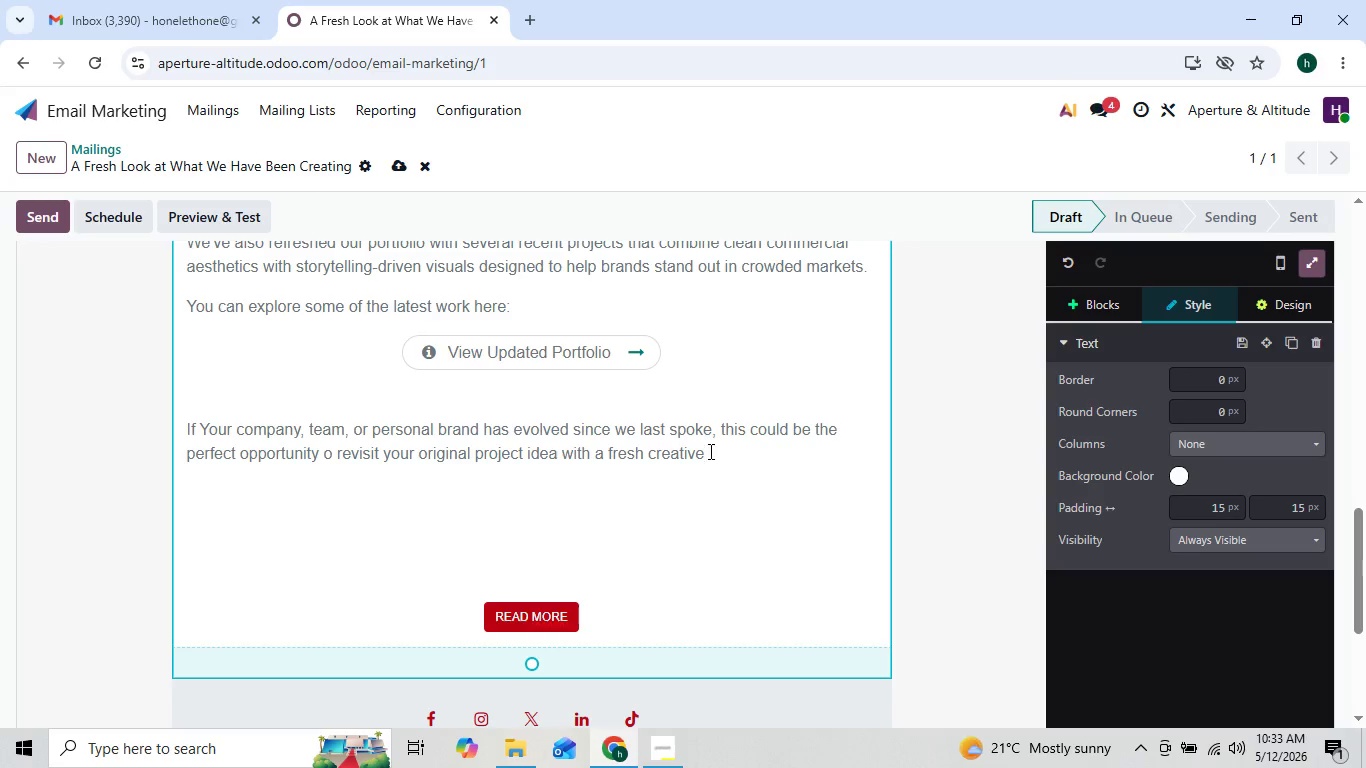 
type( direcion)
 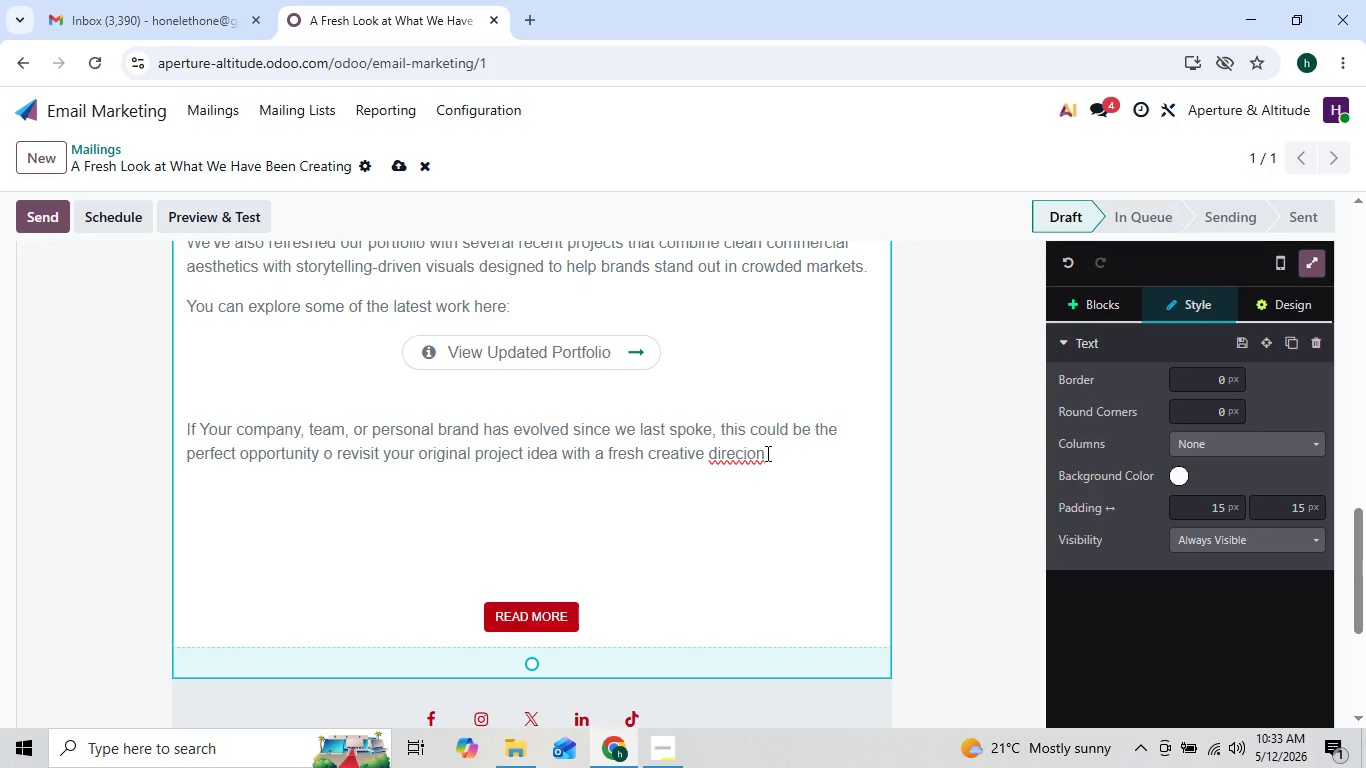 
left_click([743, 451])
 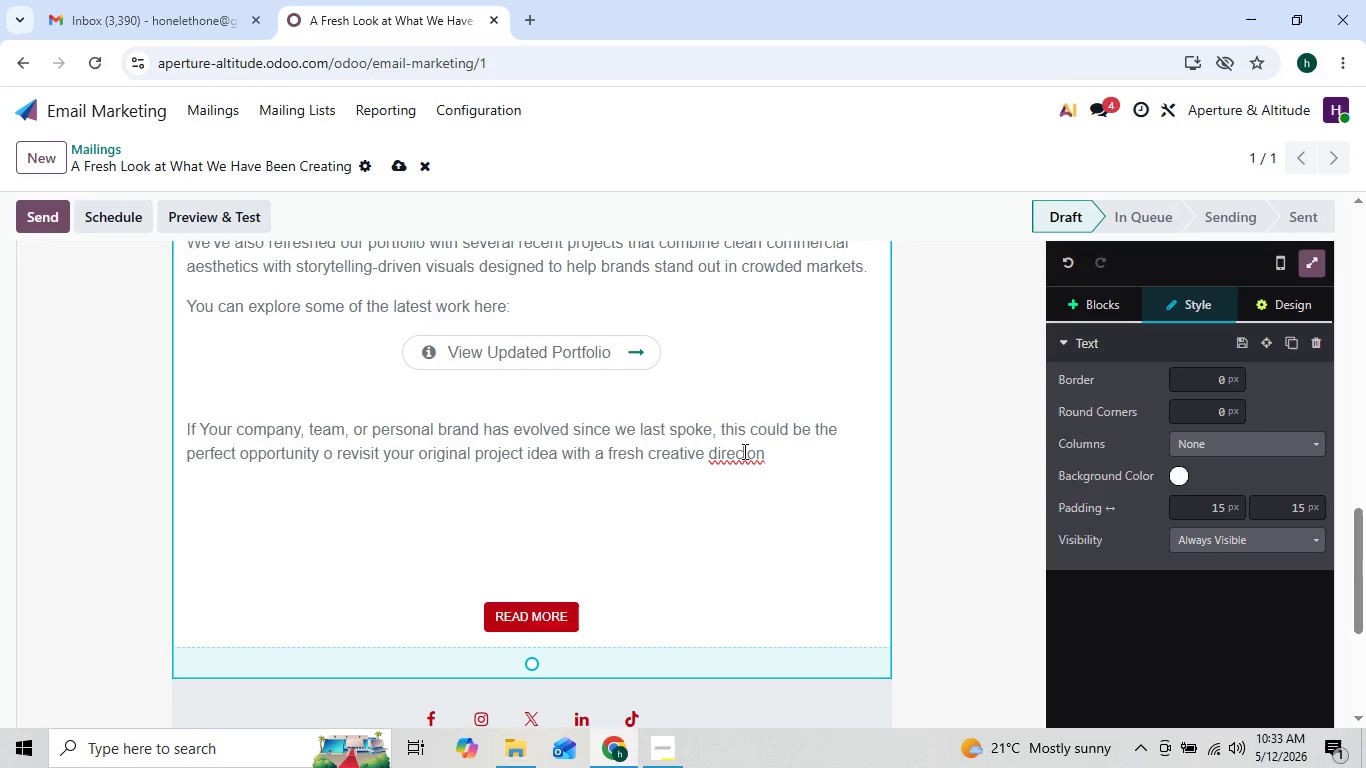 
key(T)
 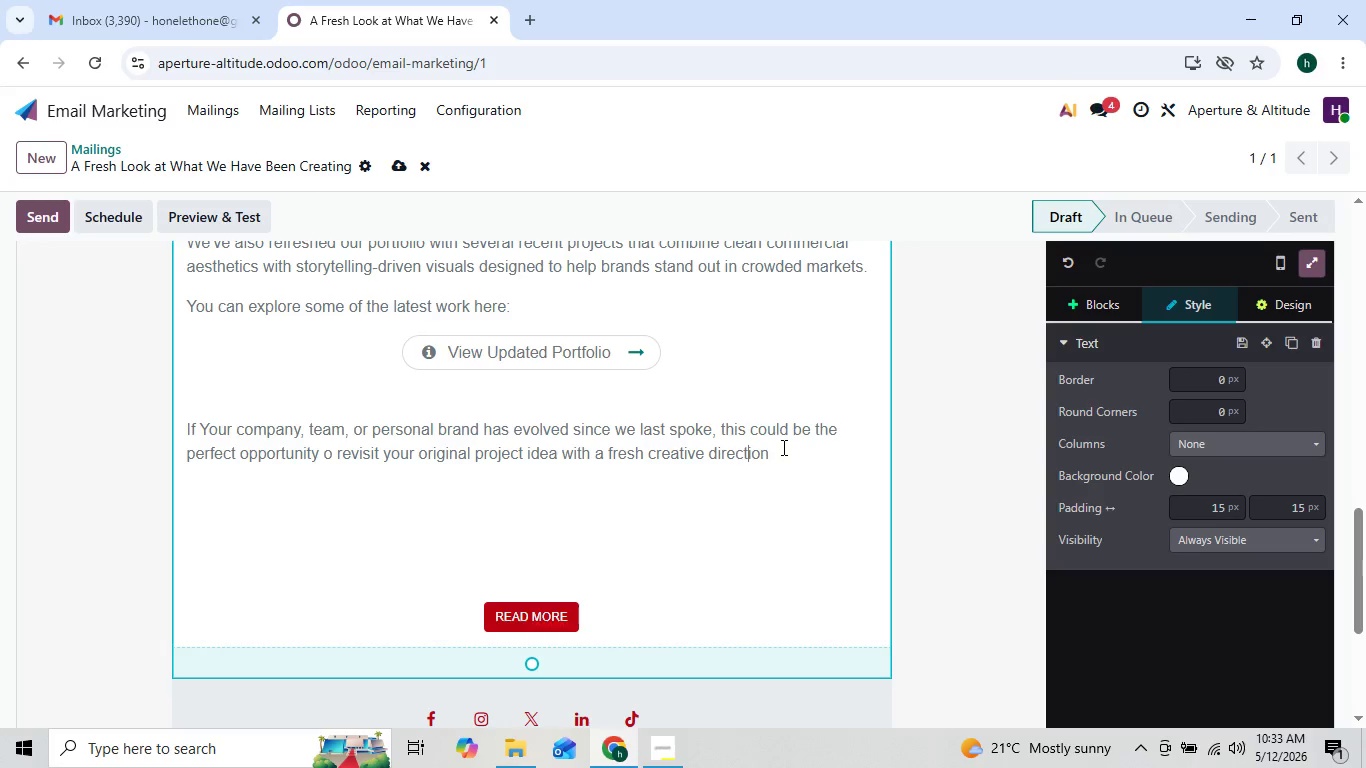 
left_click([782, 447])
 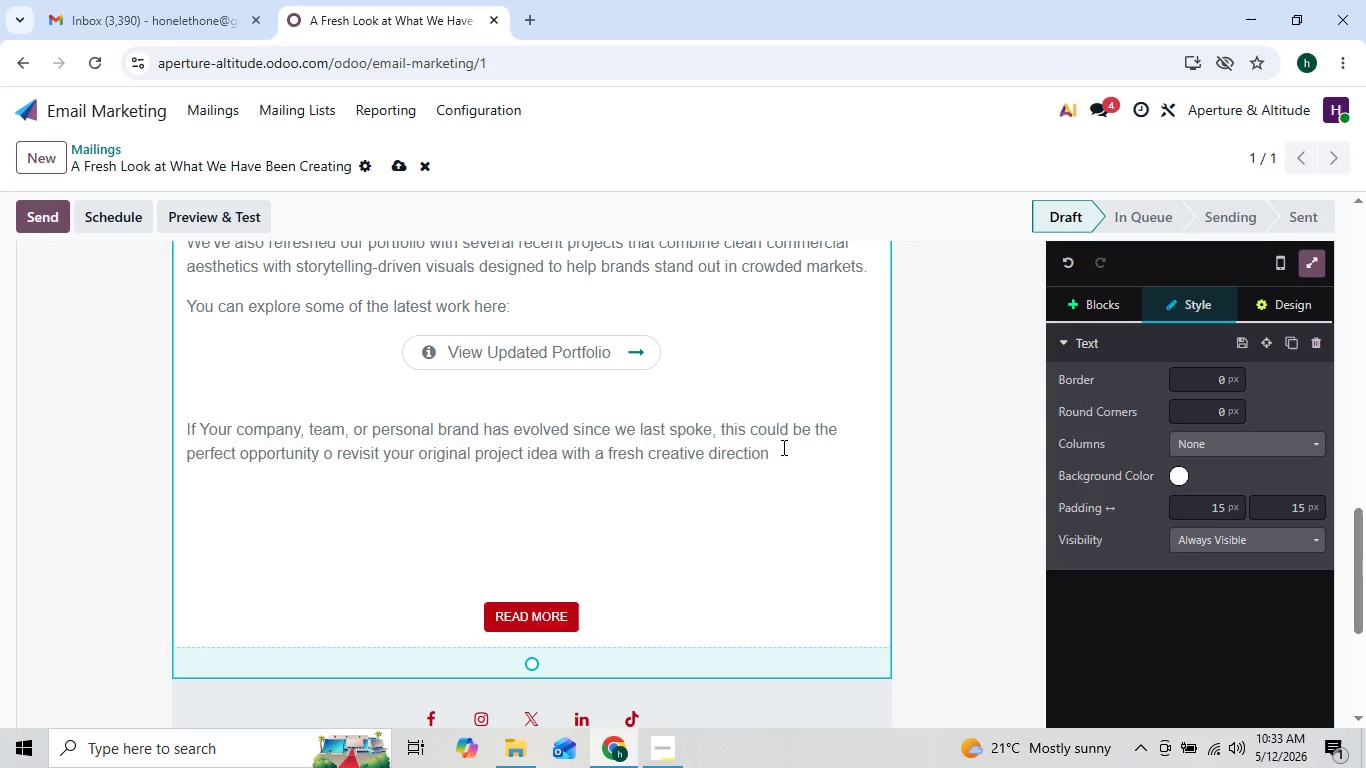 
key(Period)
 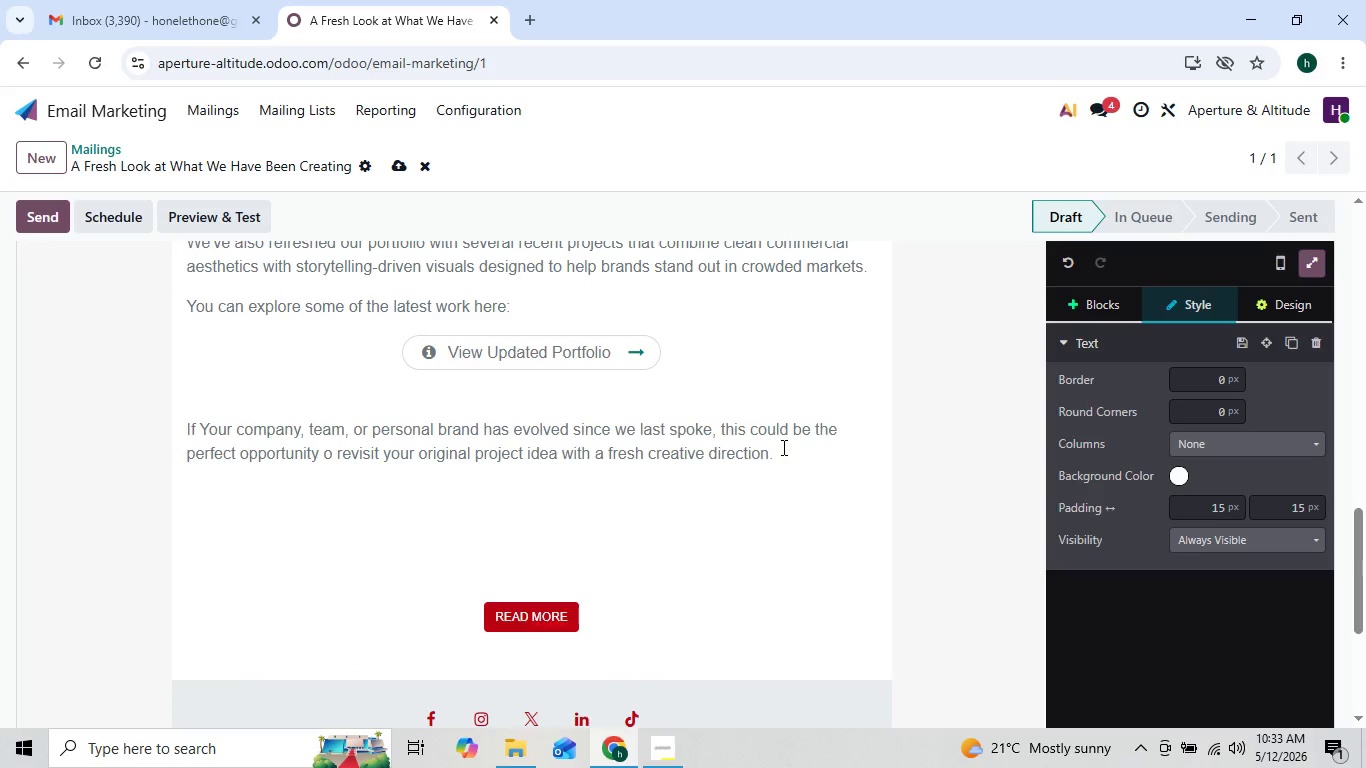 
key(Enter)
 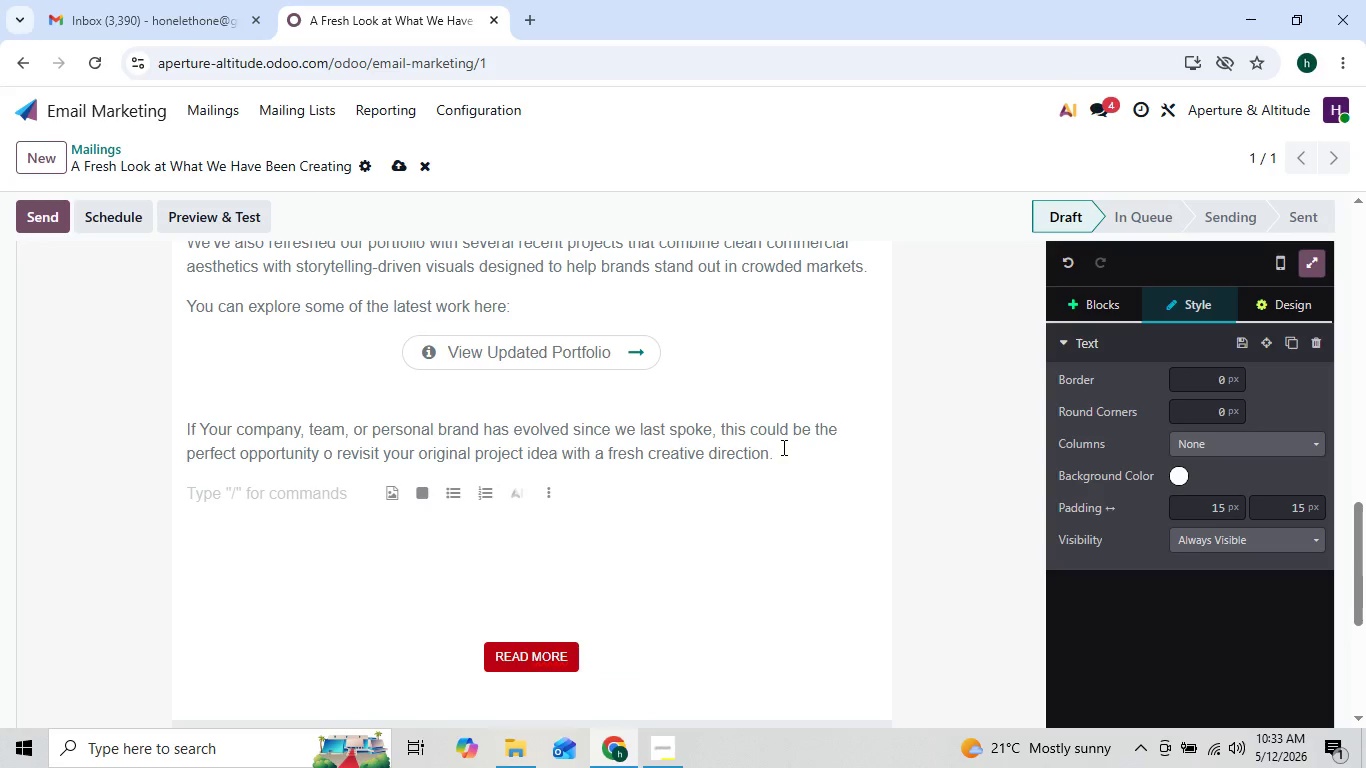 
type(And if timing ws)
key(Backspace)
type(as the main reason things paused previously, we completely understand)
 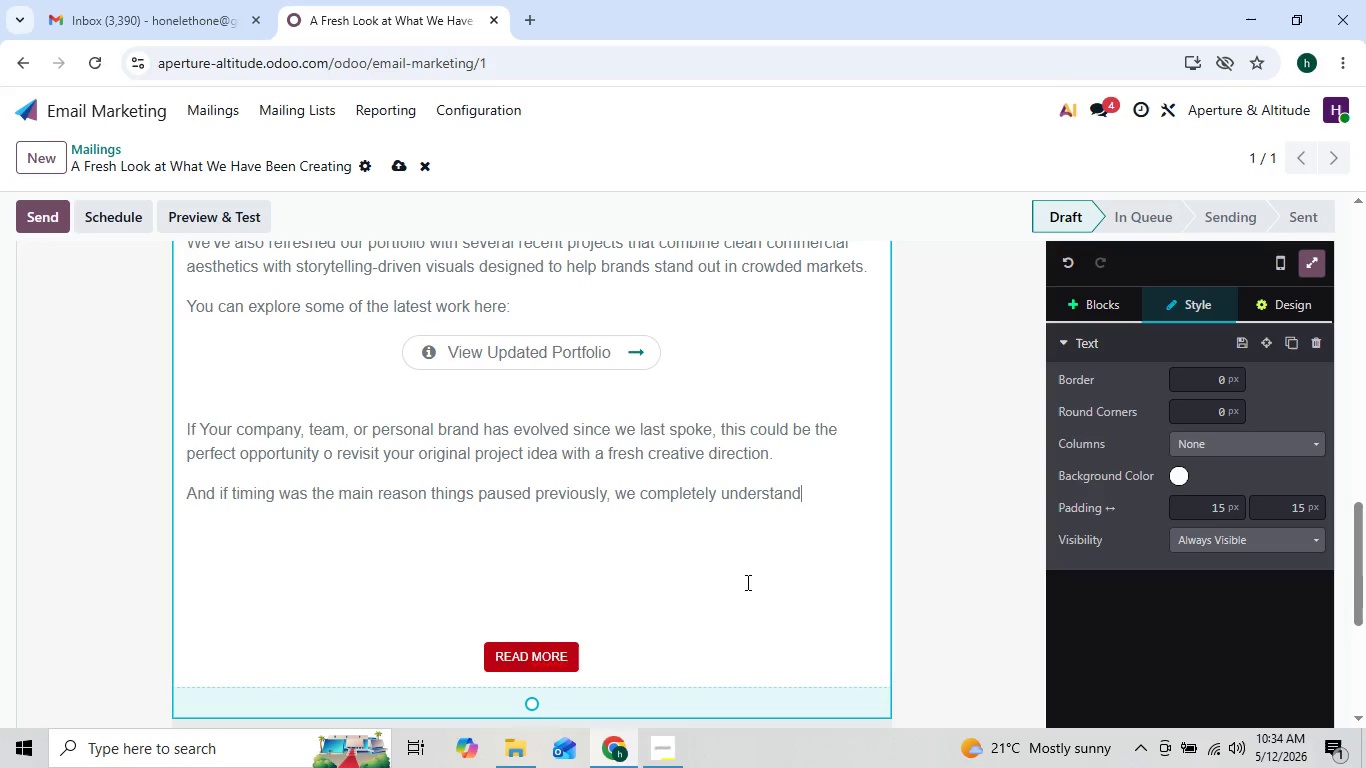 
wait(9.31)
 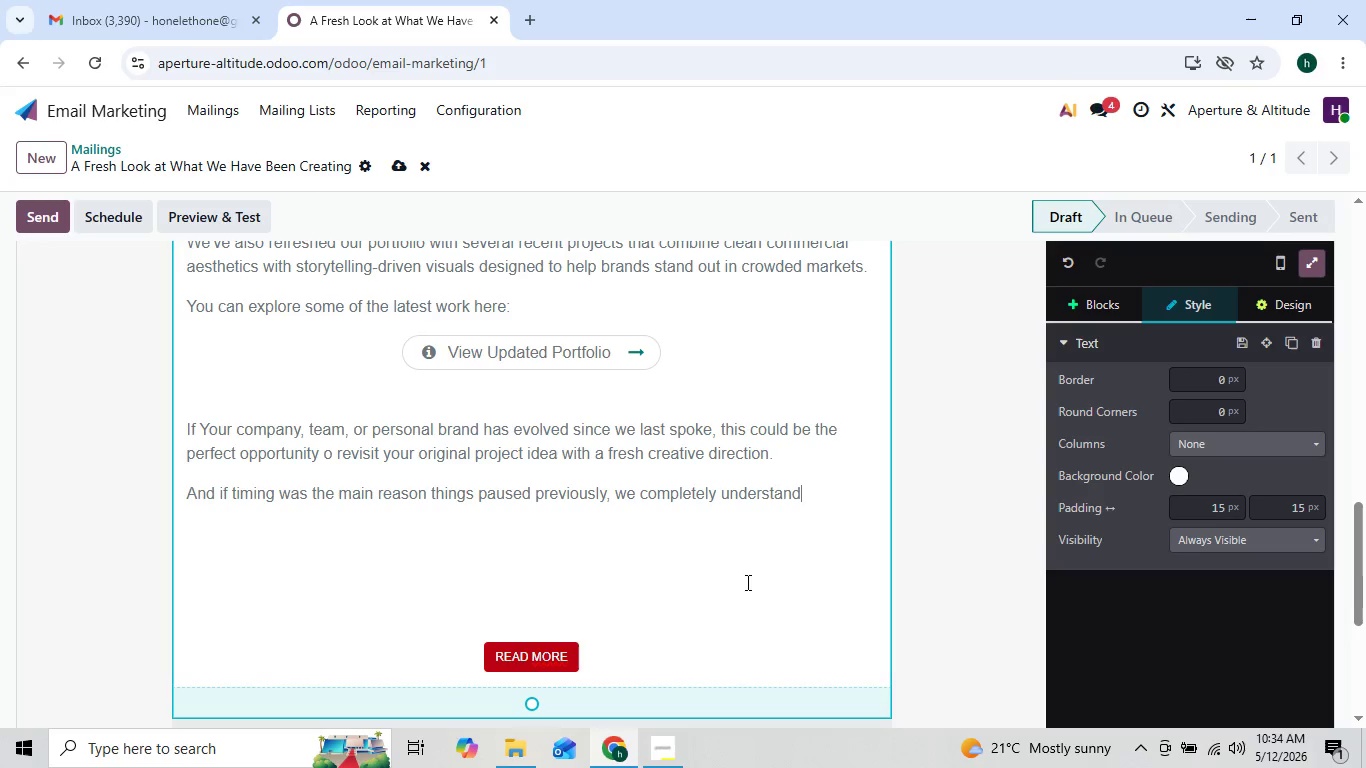 
left_click([817, 493])
 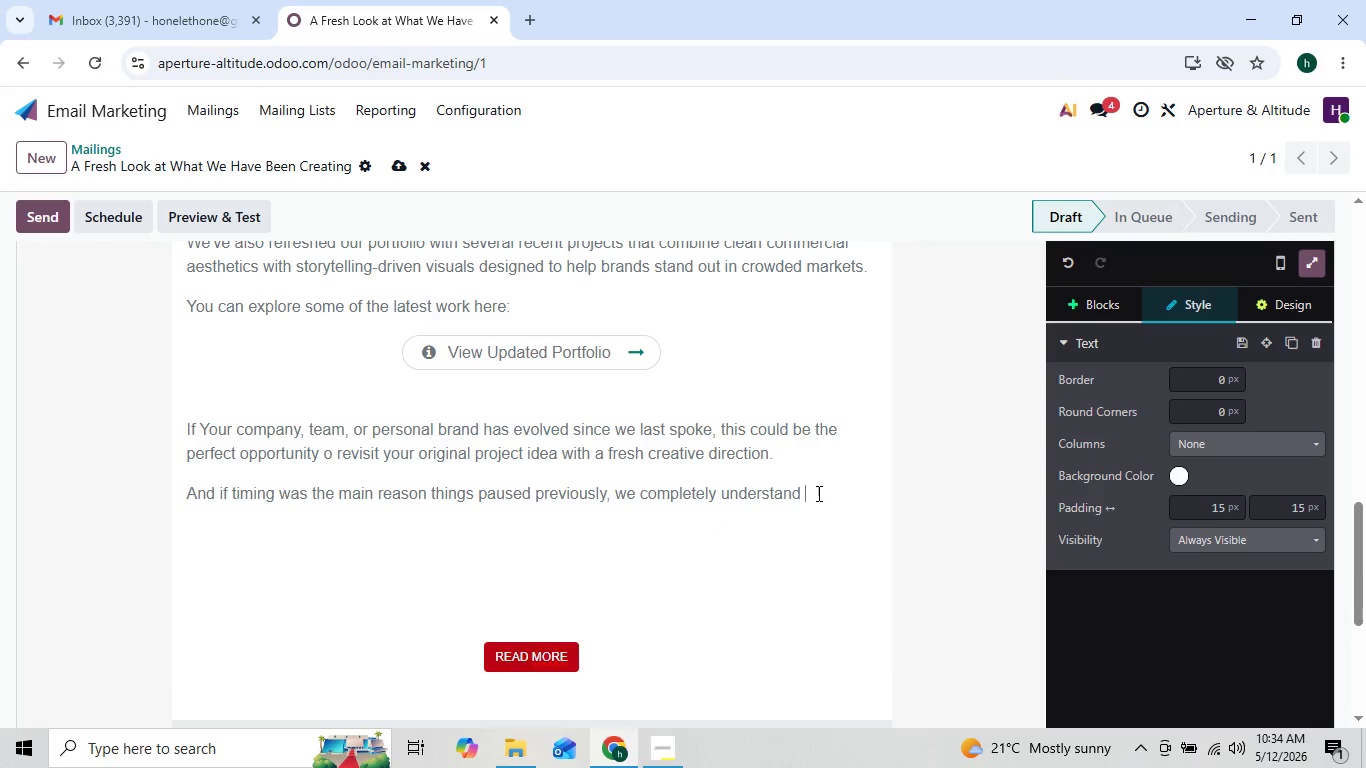 
key(Space)
 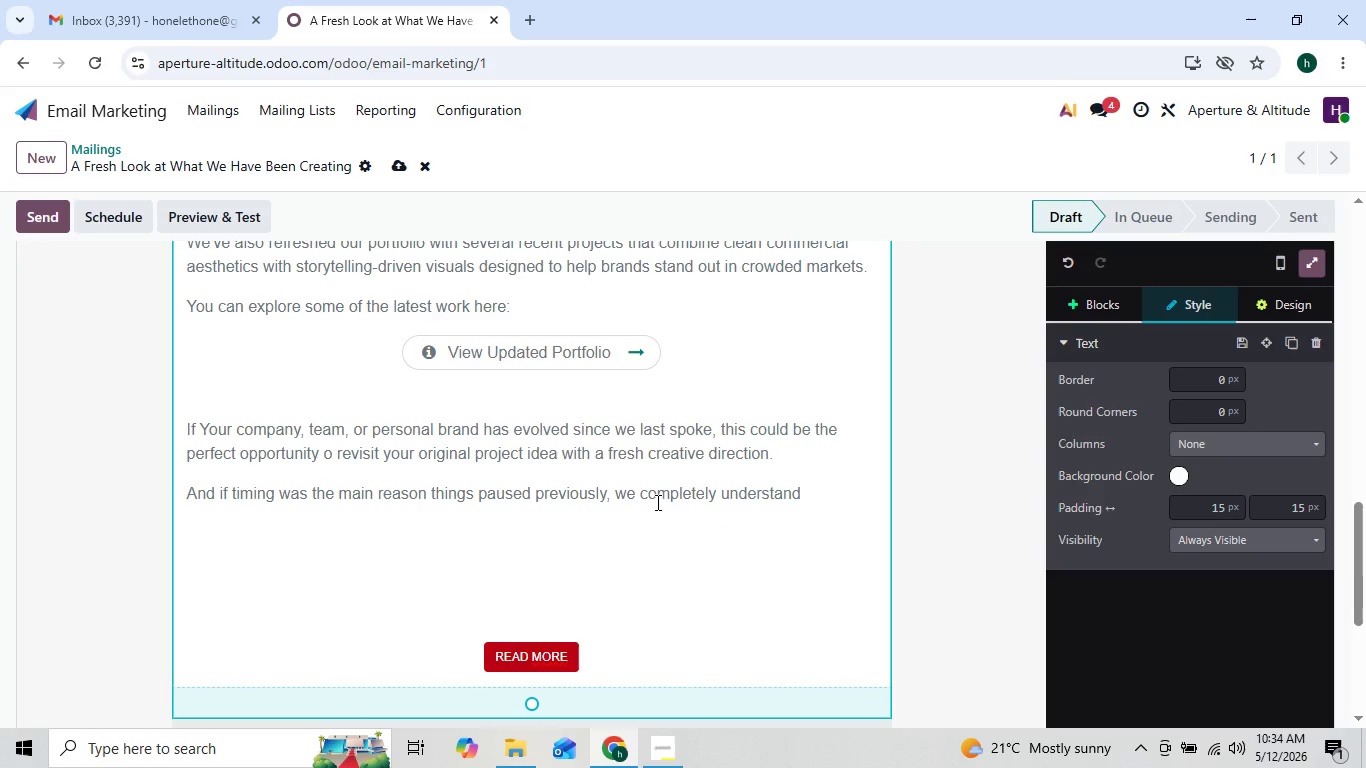 
wait(8.62)
 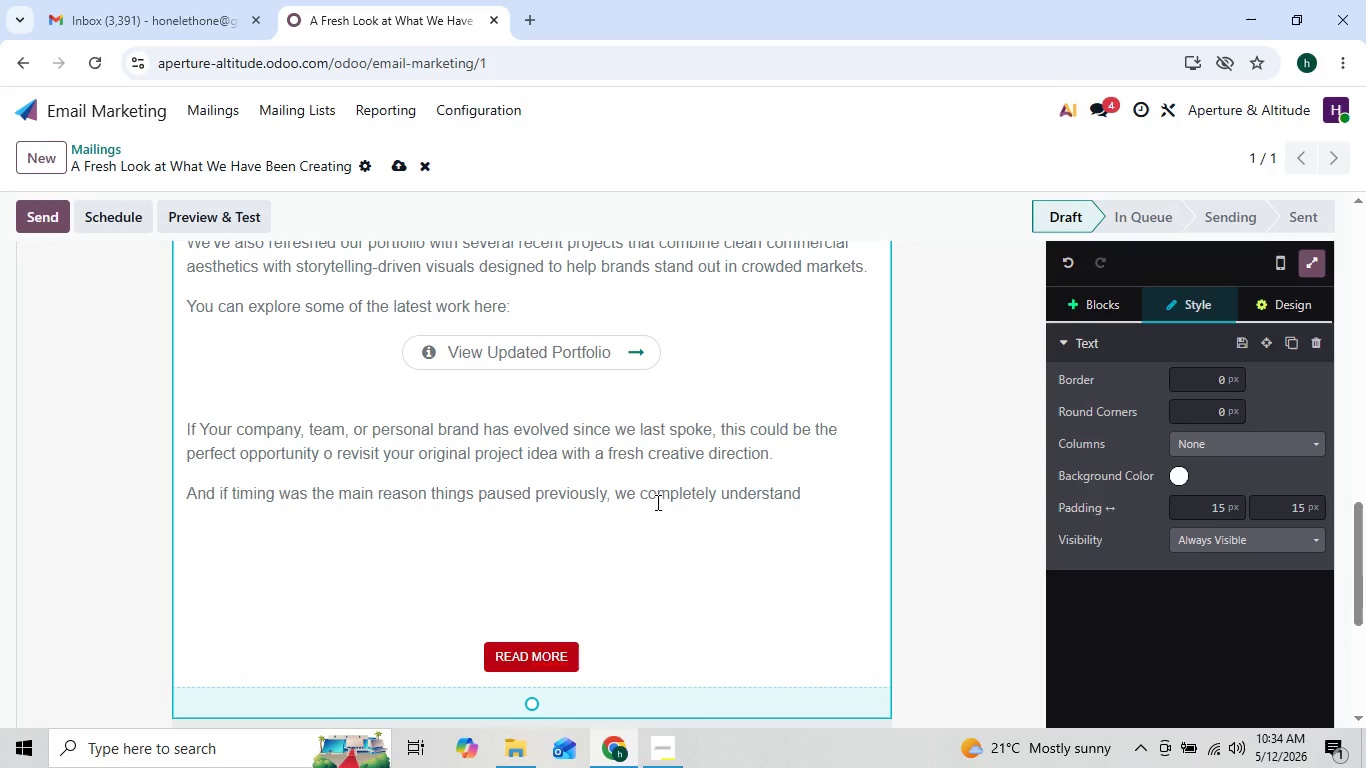 
triple_click([961, 375])
 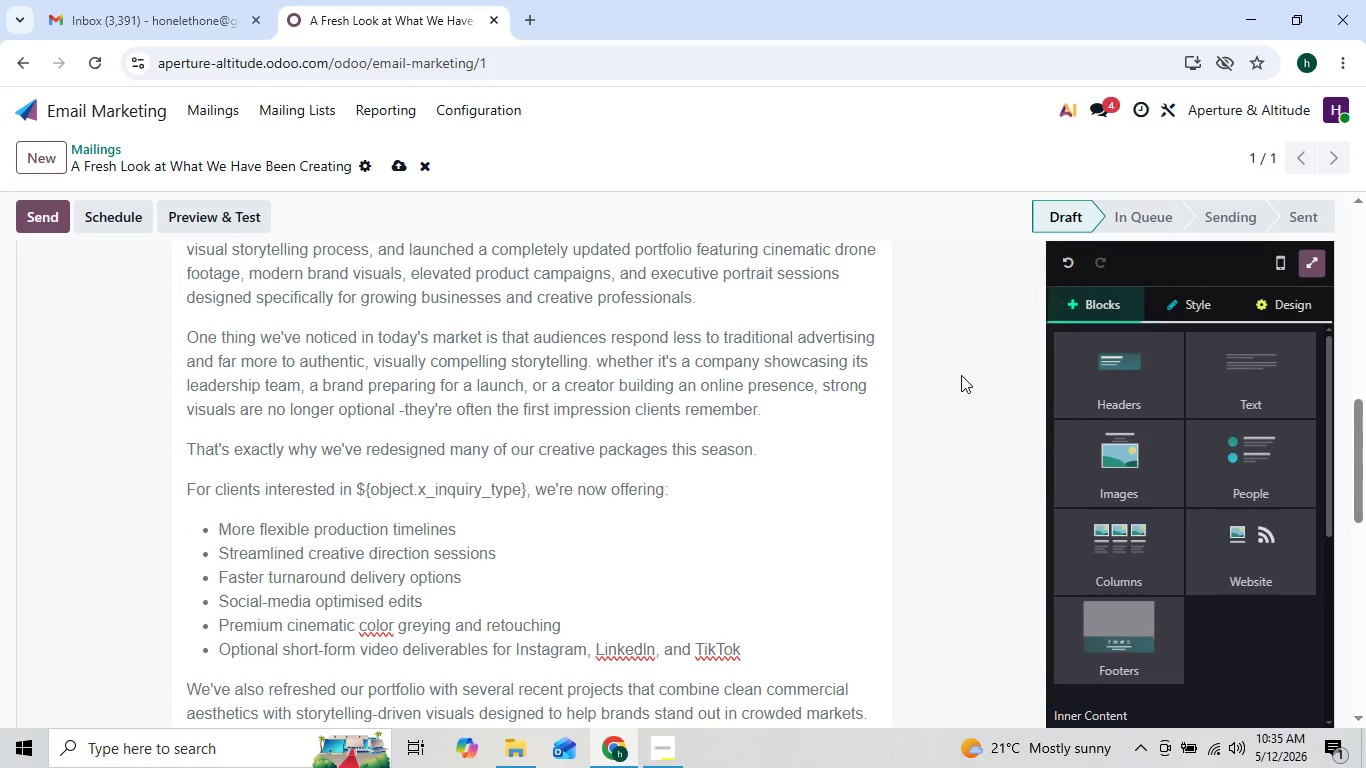 
triple_click([961, 375])
 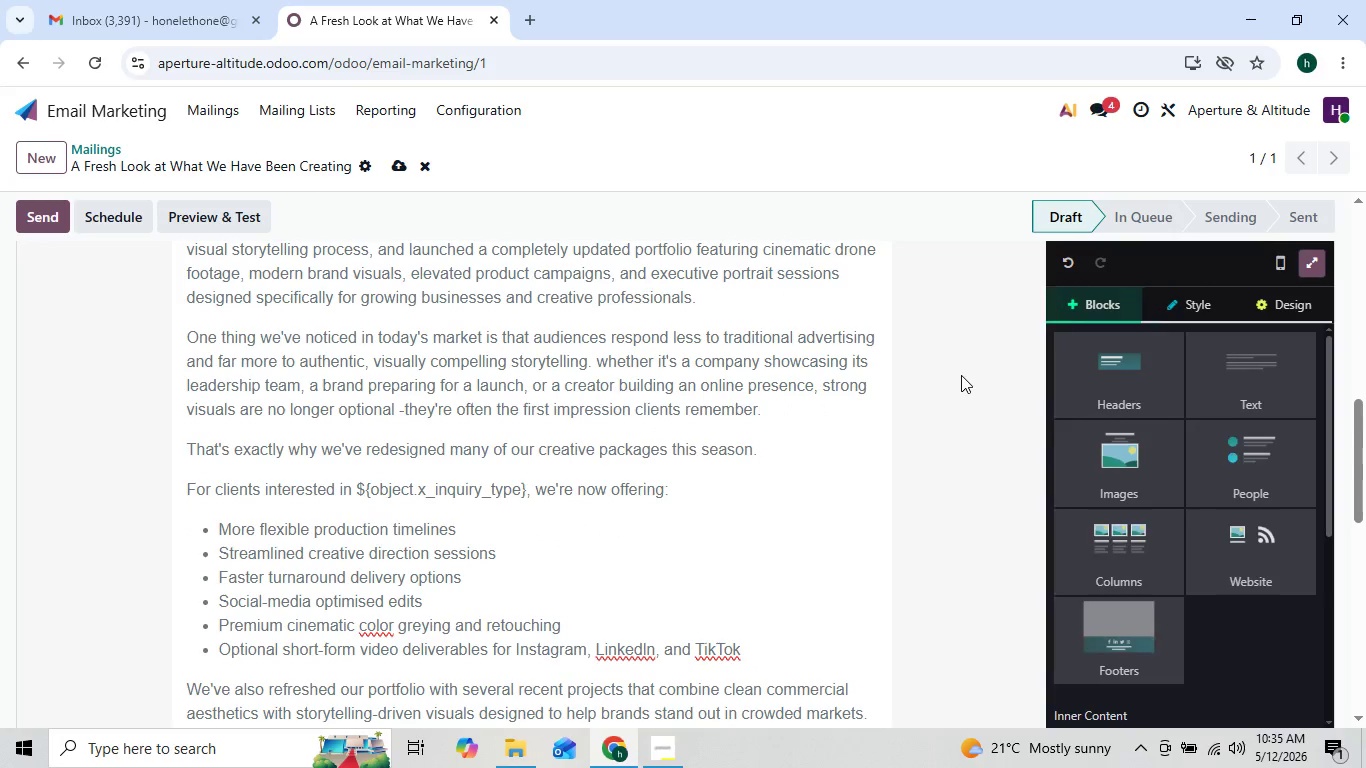 
triple_click([961, 375])
 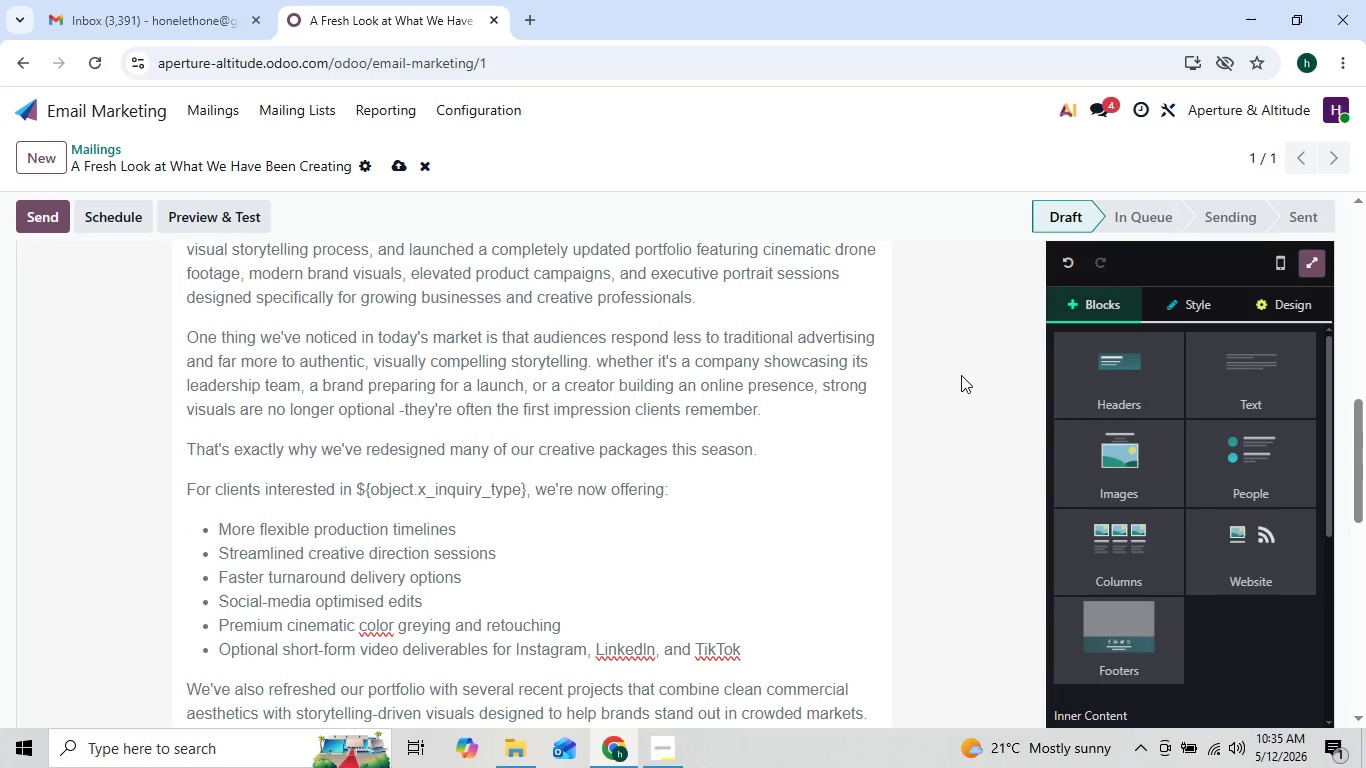 
triple_click([961, 375])
 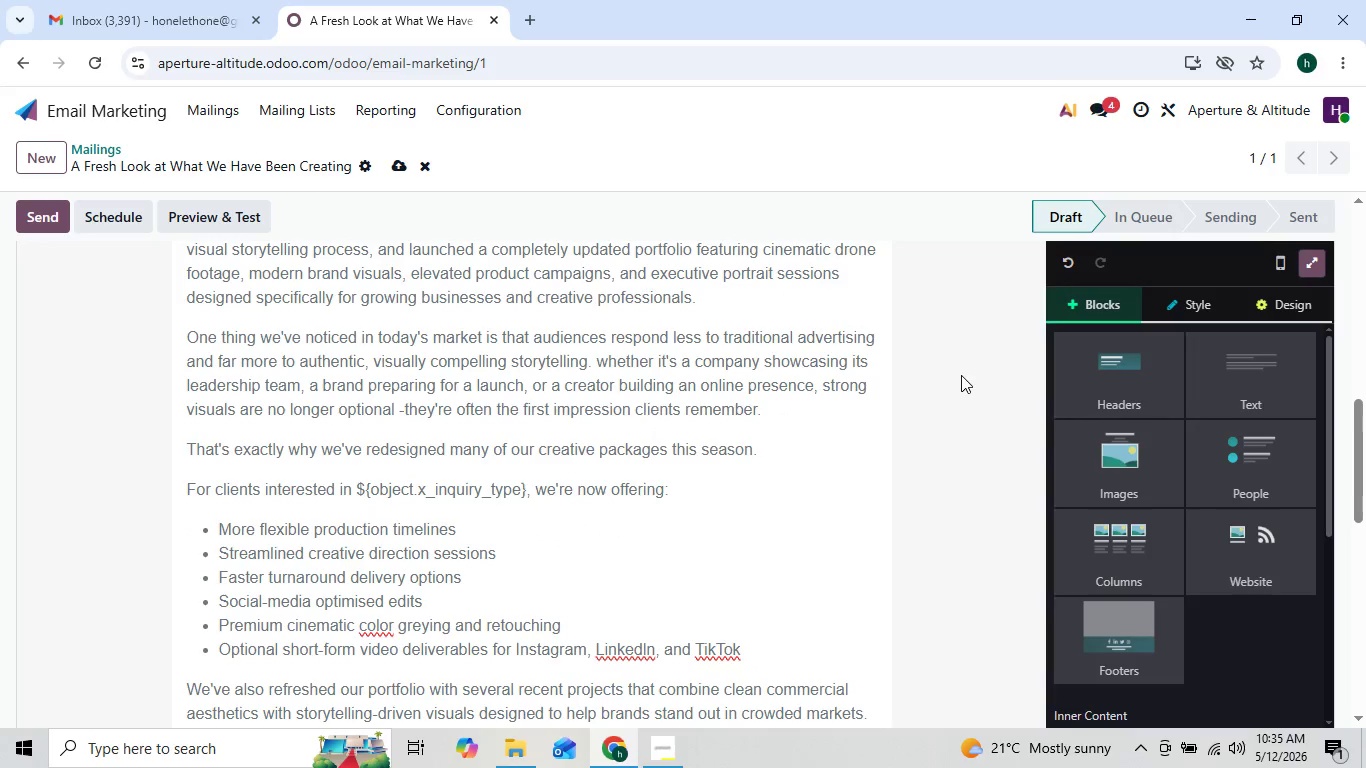 
triple_click([961, 375])
 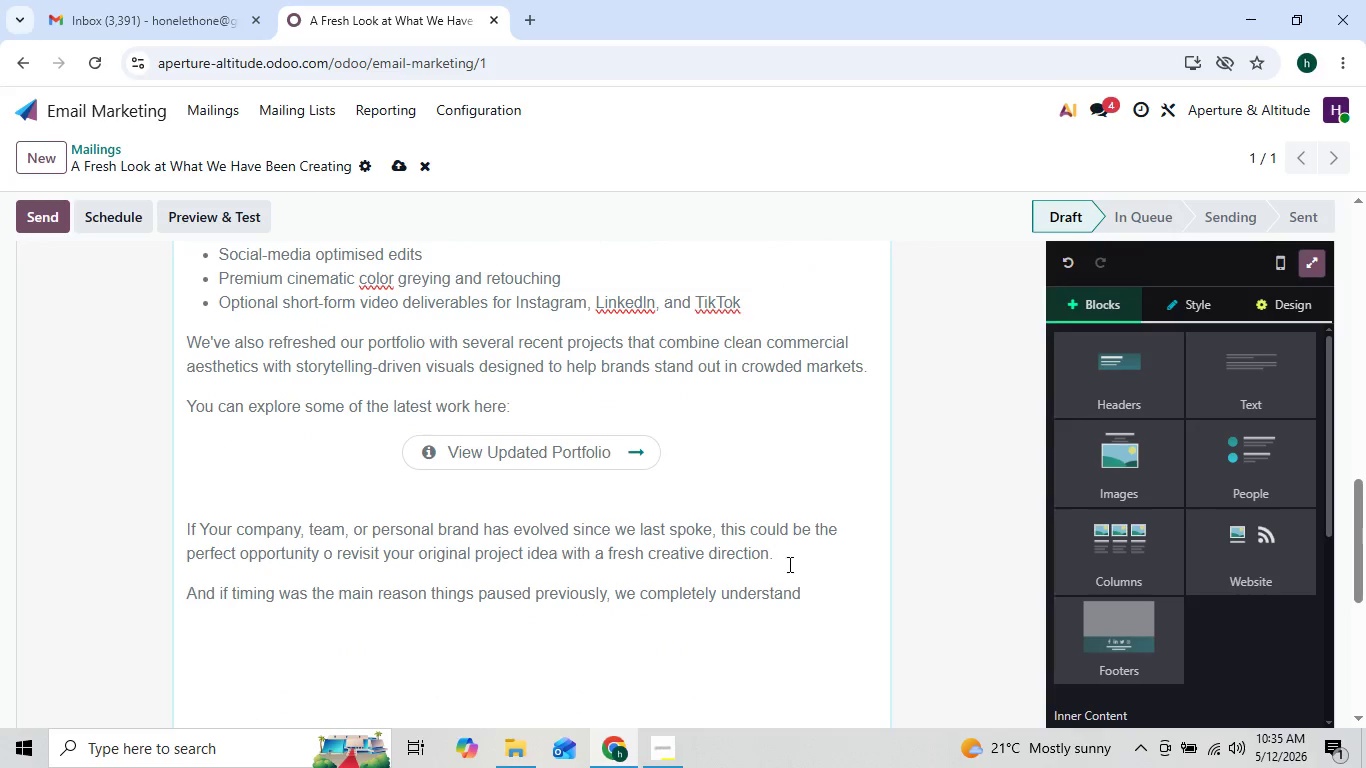 
wait(8.11)
 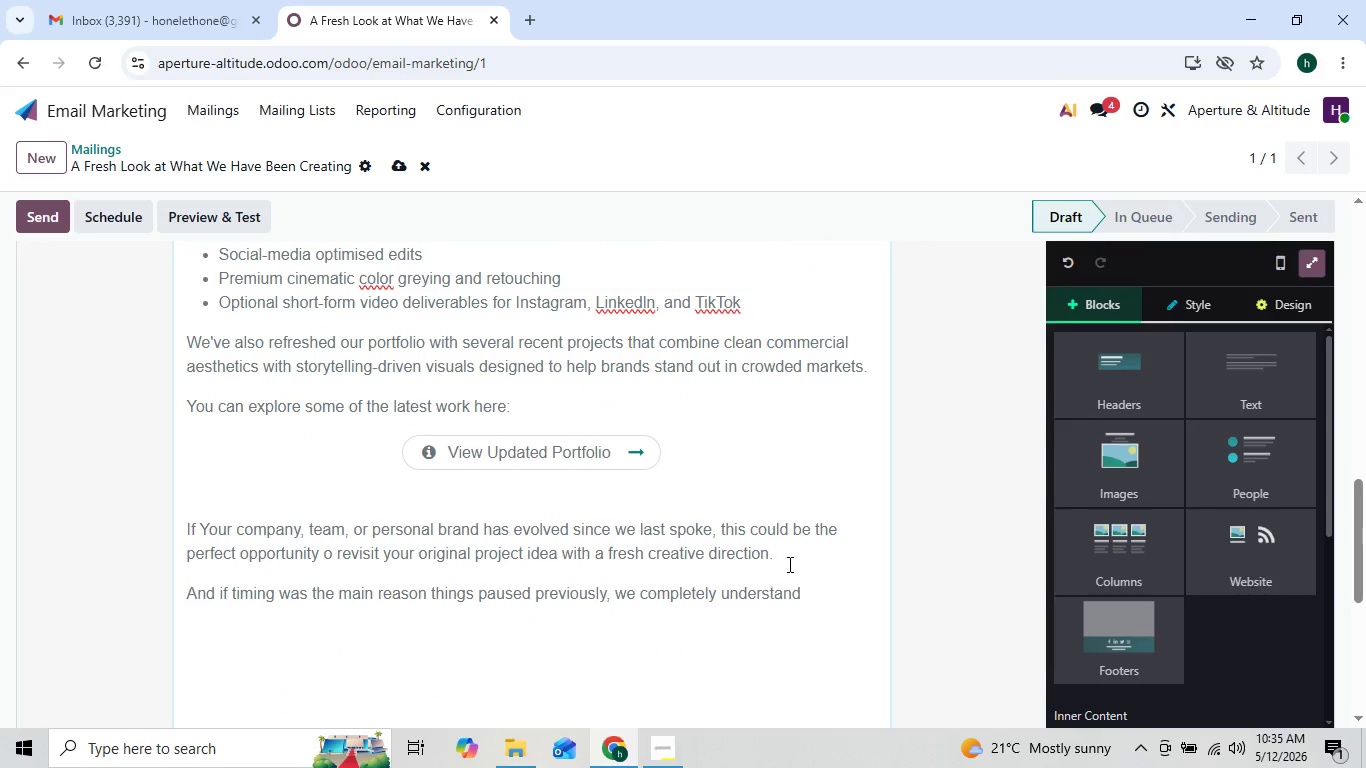 
left_click([801, 481])
 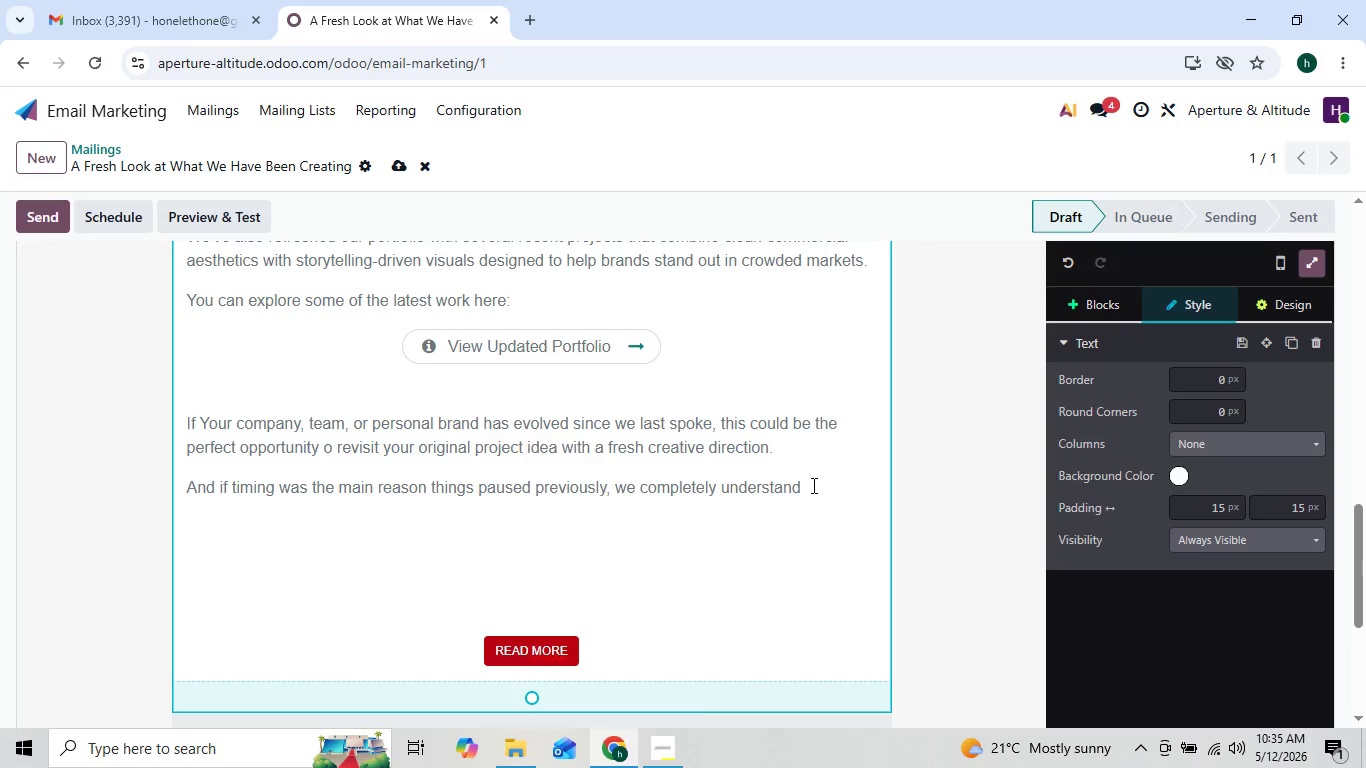 
type(,)
key(Backspace)
type(. Many of our current clients originally reached out mon)
 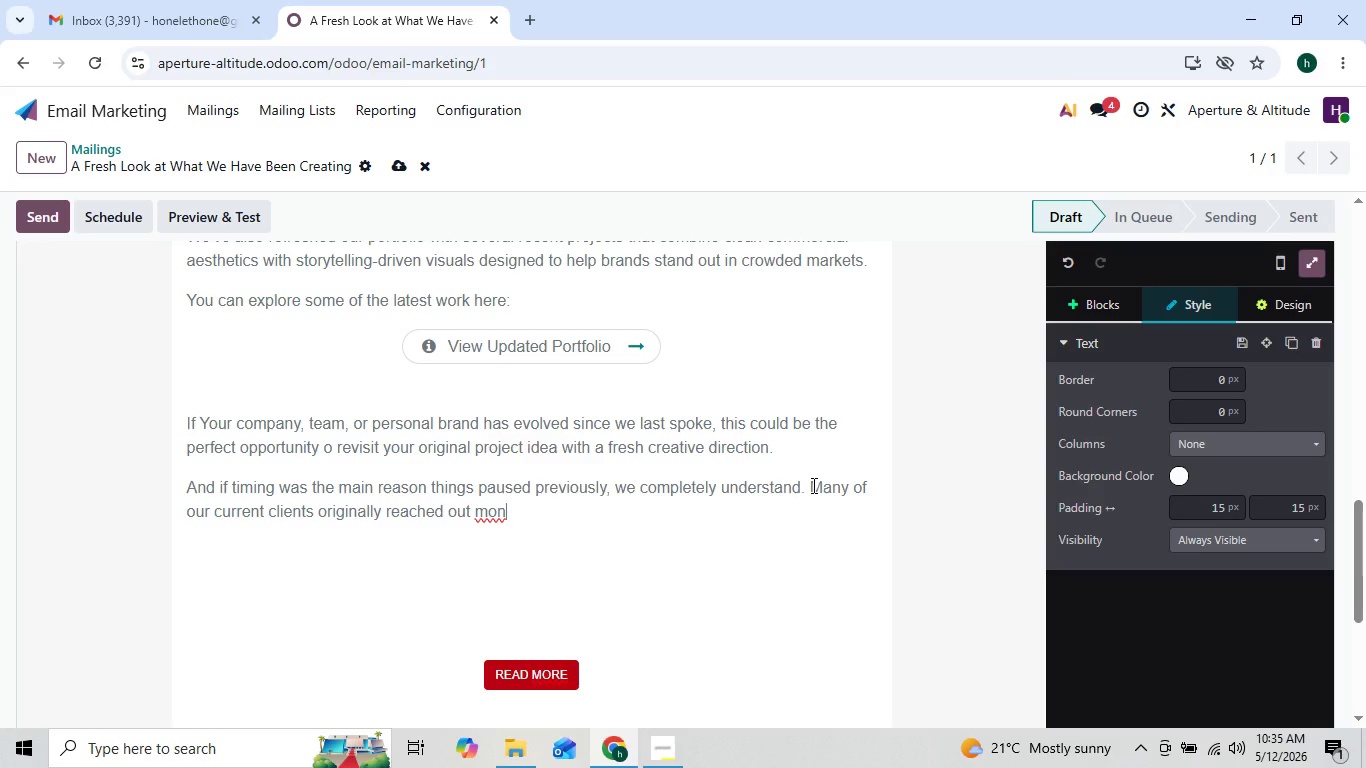 
key(ArrowLeft)
 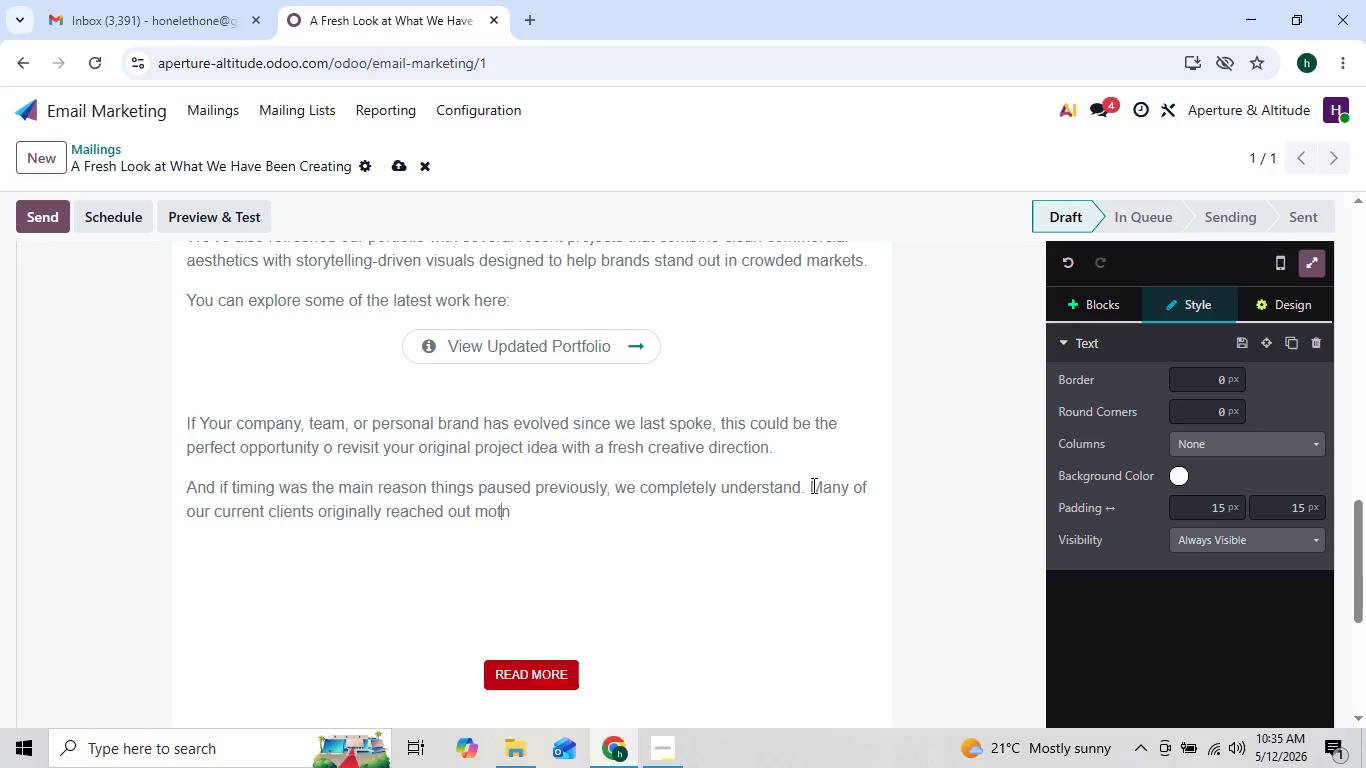 
type(ths)
 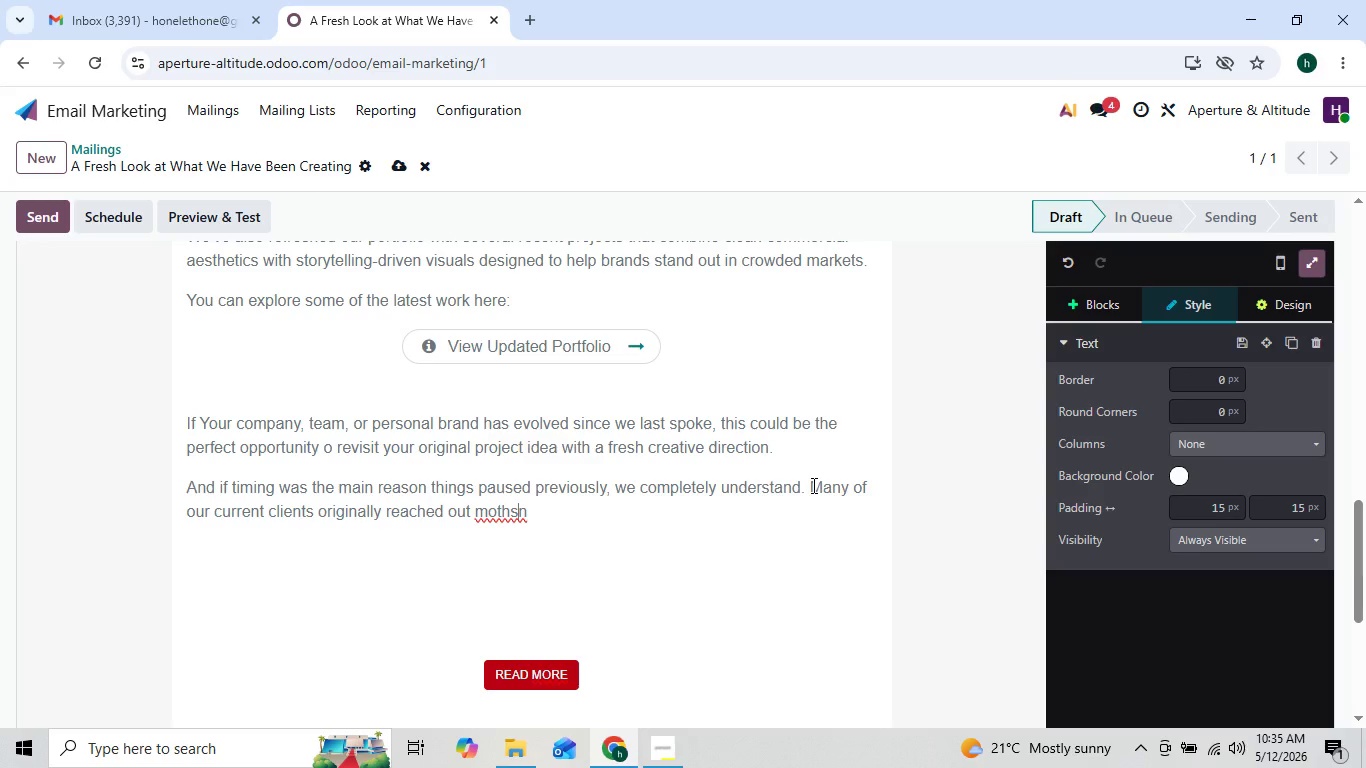 
key(ArrowRight)
 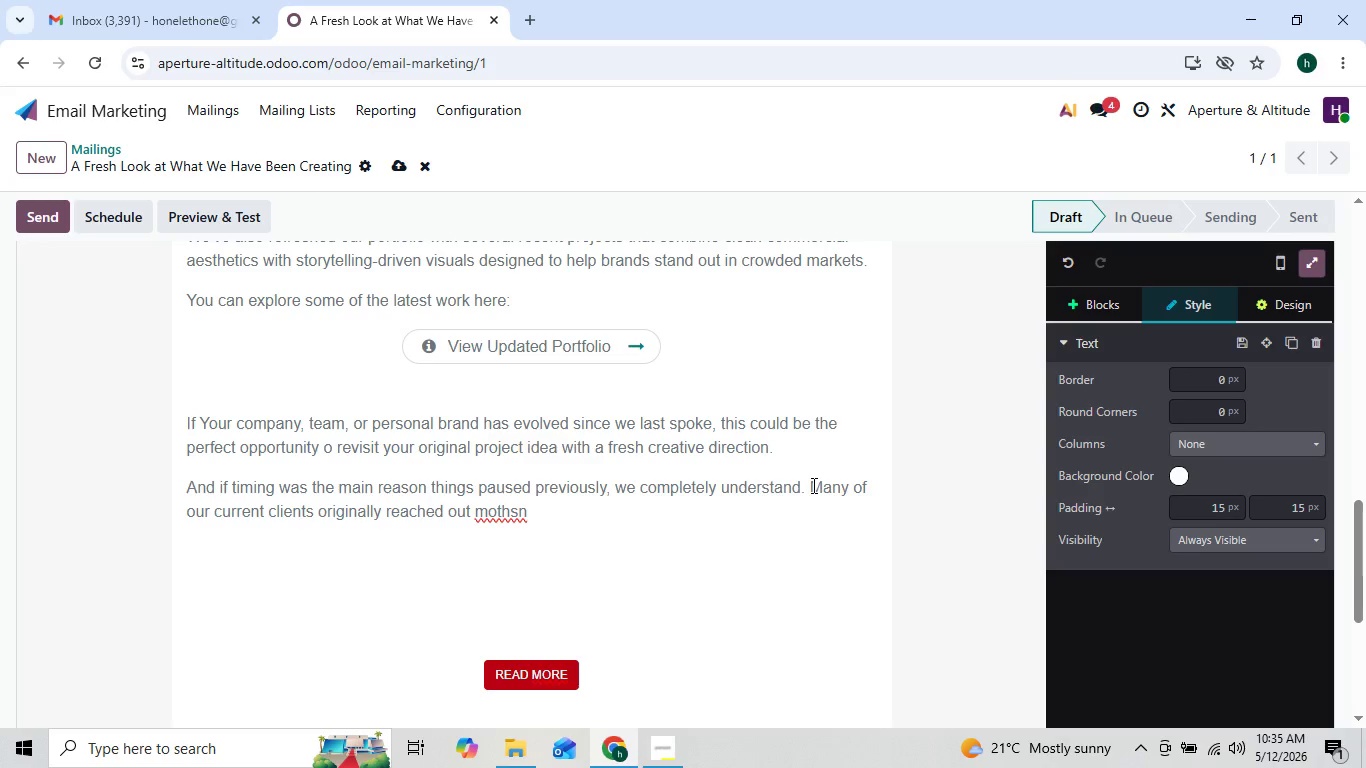 
key(Backspace)
 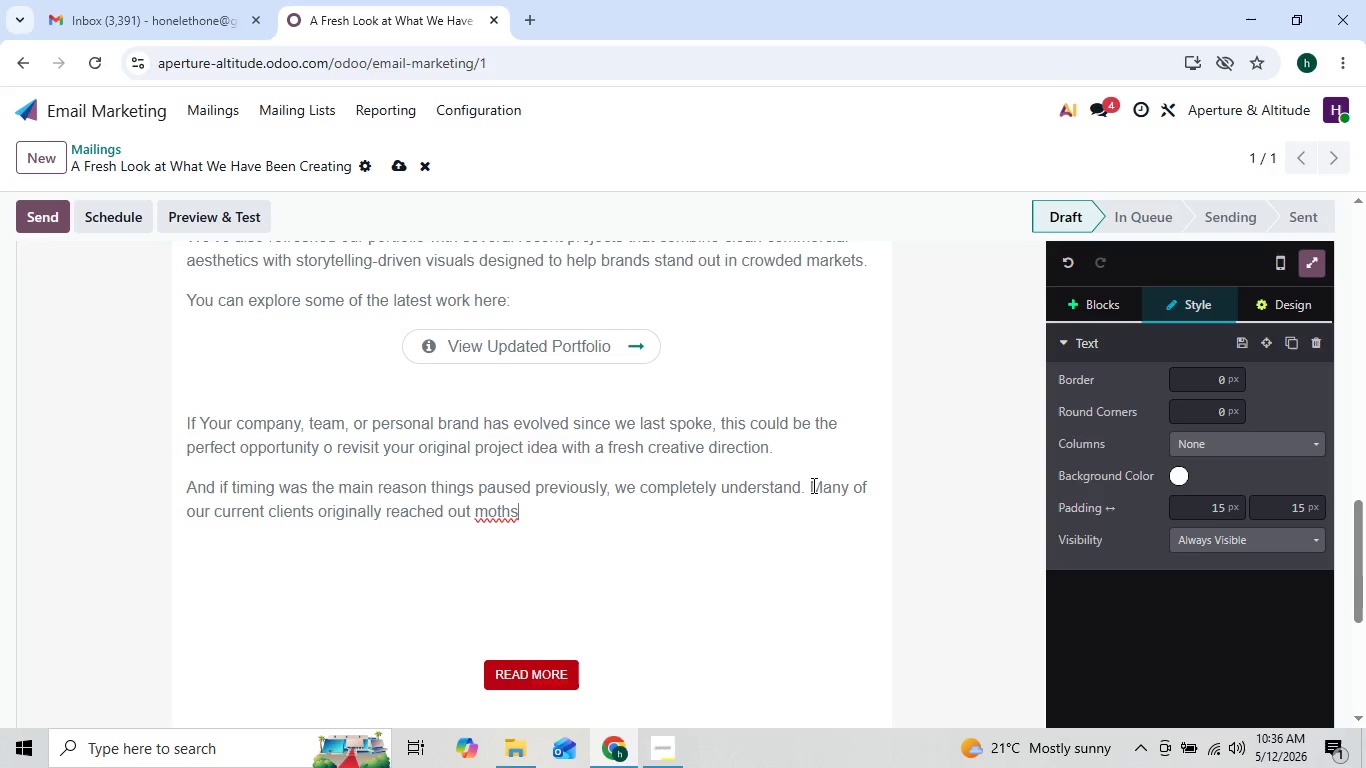 
key(Backspace)
 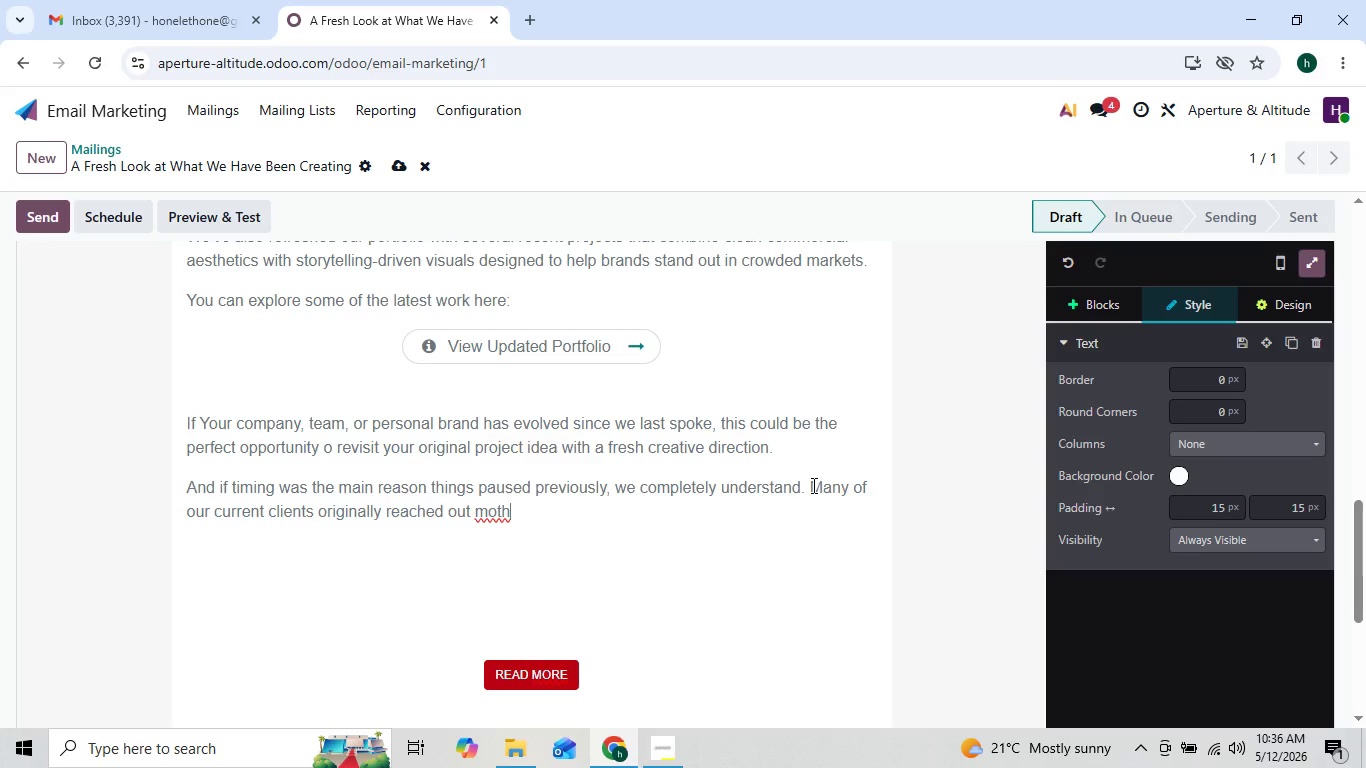 
key(Backspace)
 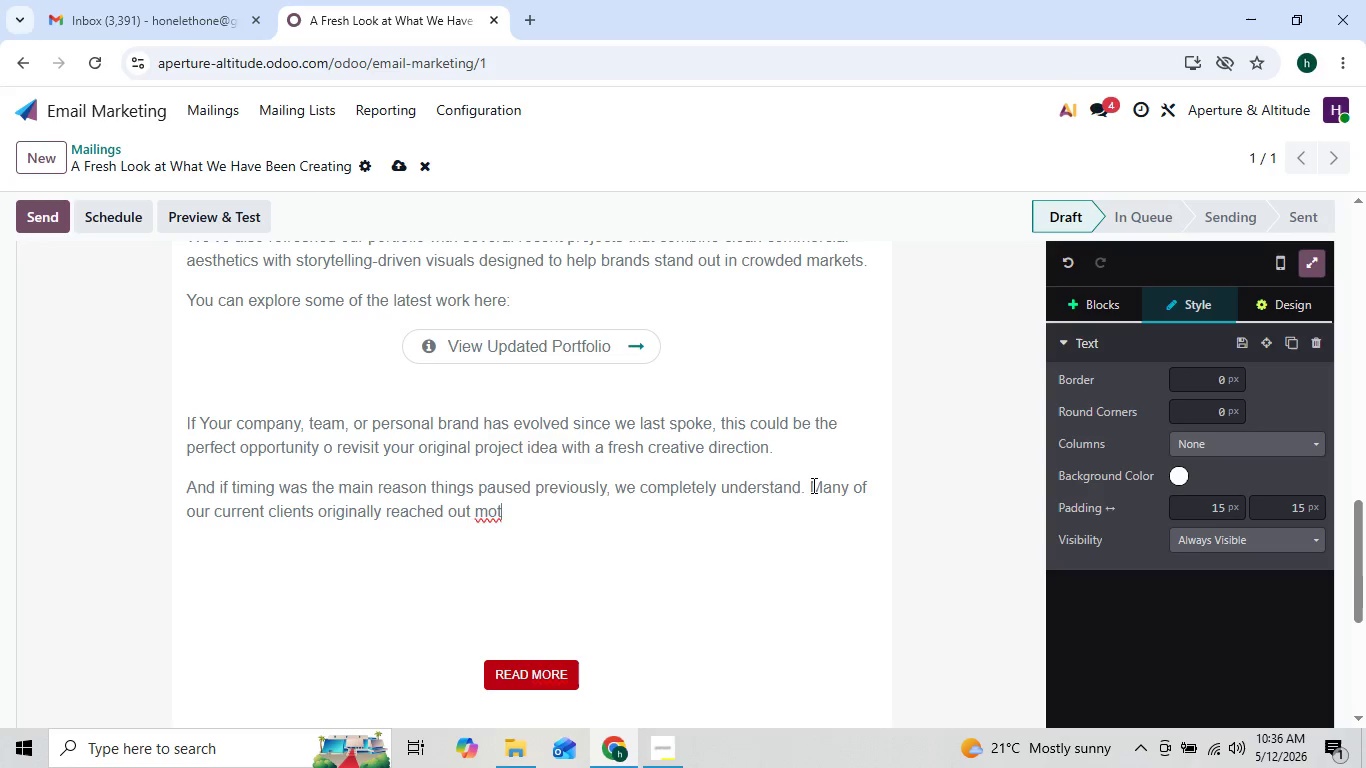 
key(Backspace)
 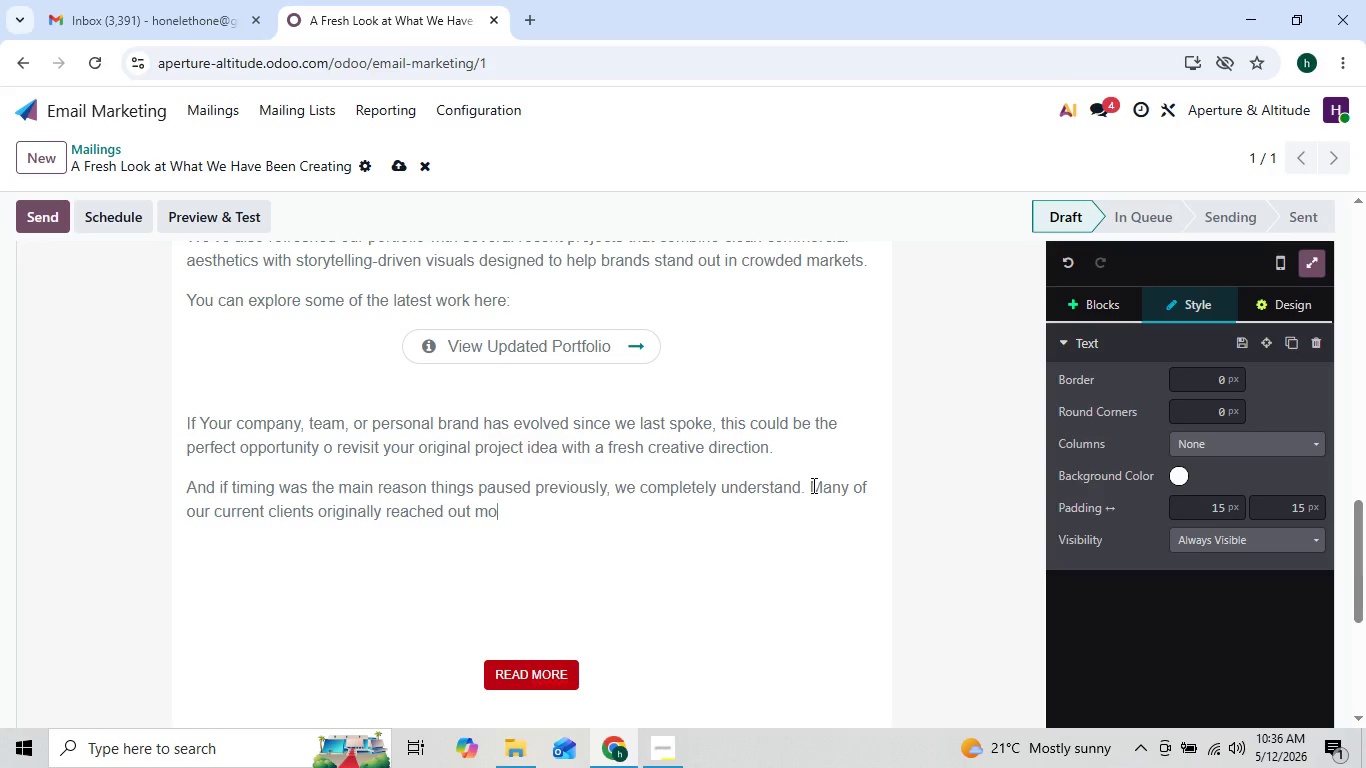 
key(ArrowLeft)
 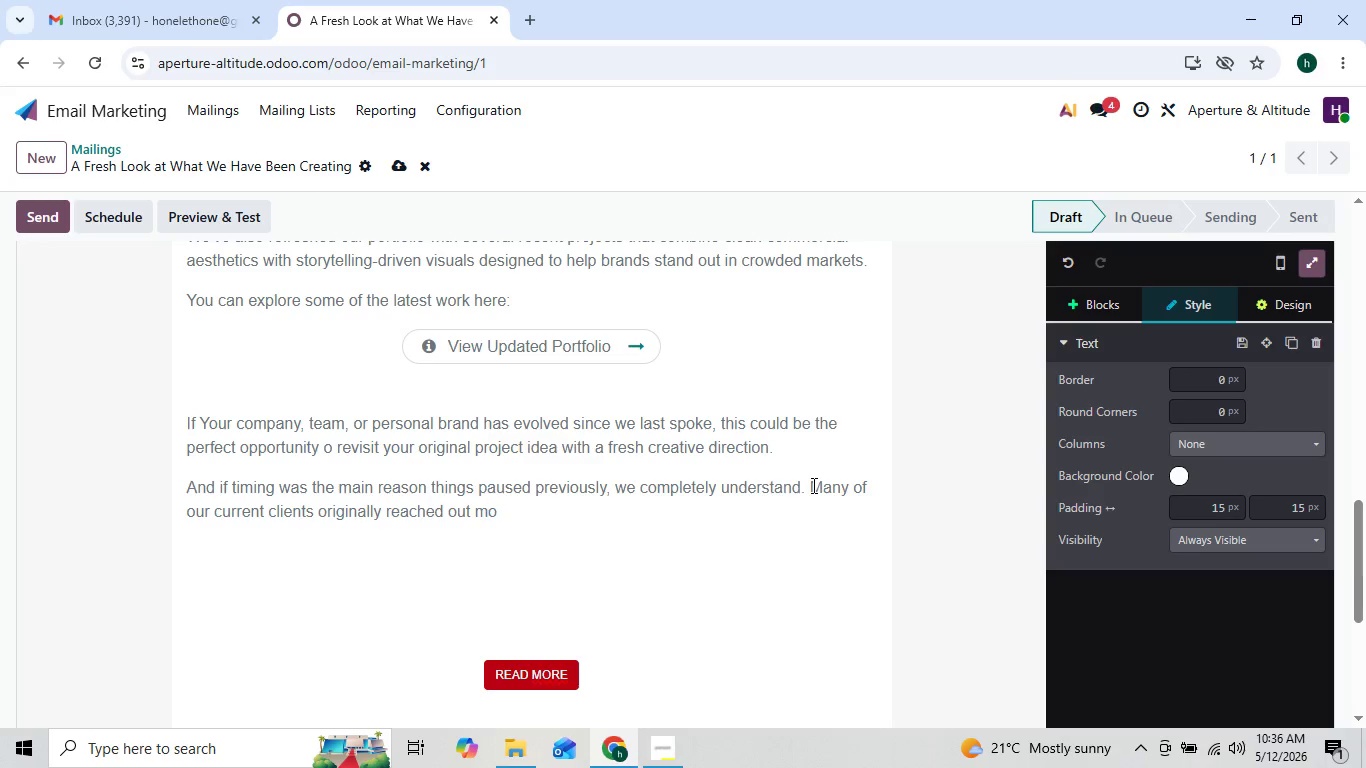 
key(ArrowRight)
 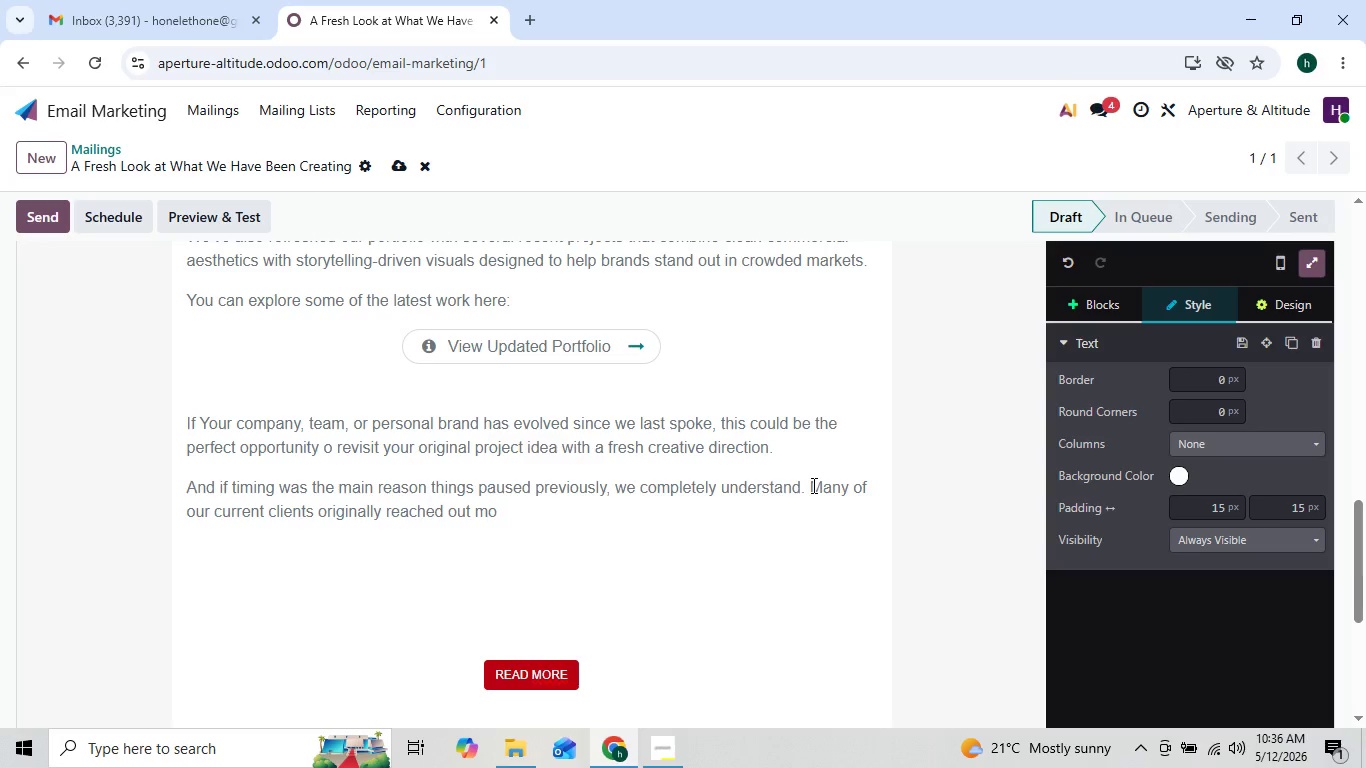 
type(nths before eventually moving forward)
 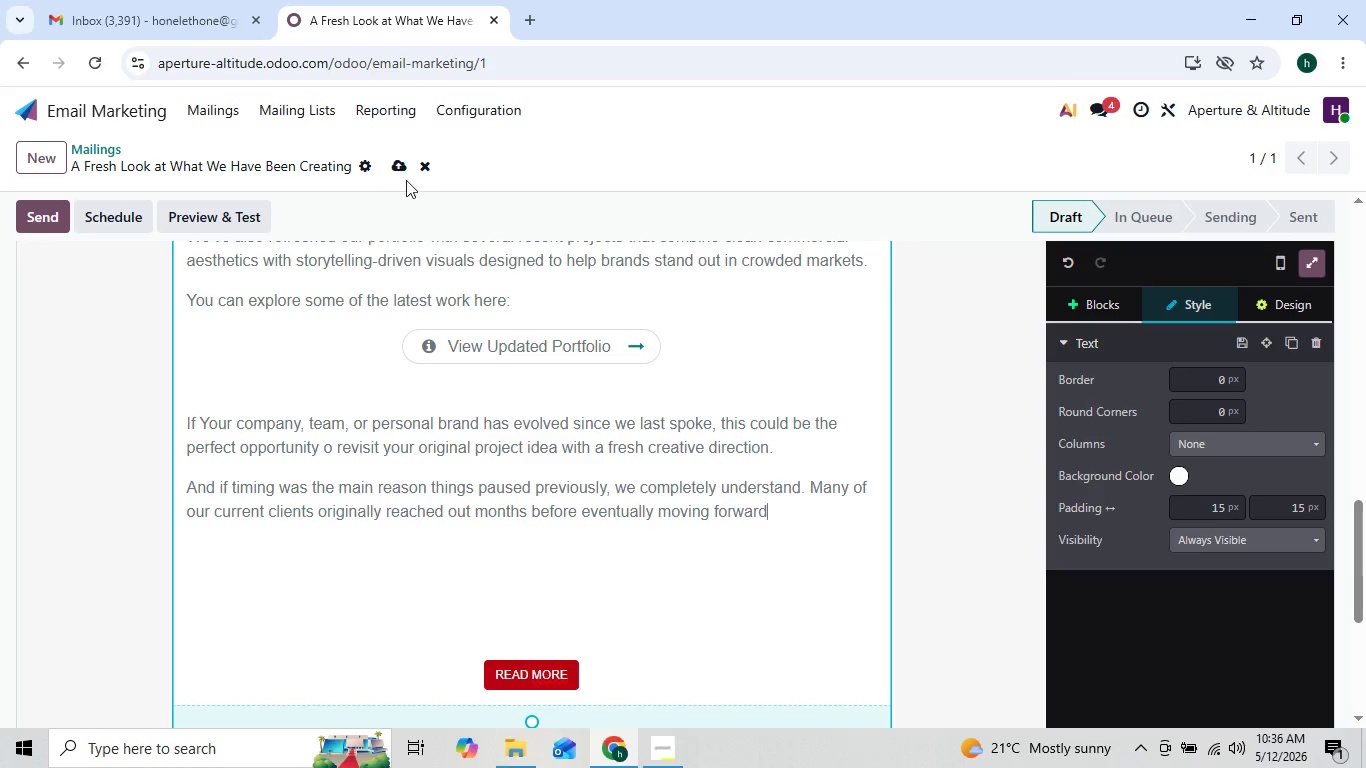 
left_click([391, 163])
 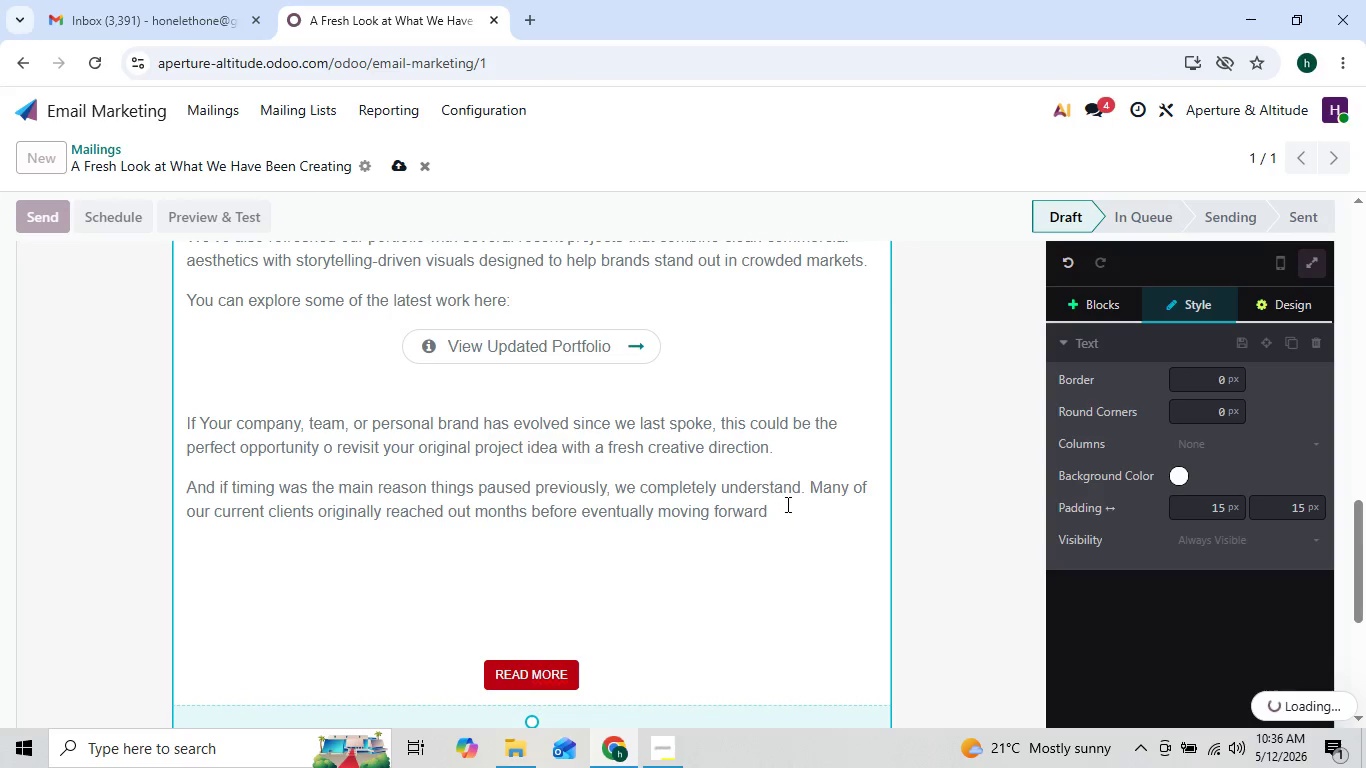 
left_click([782, 505])
 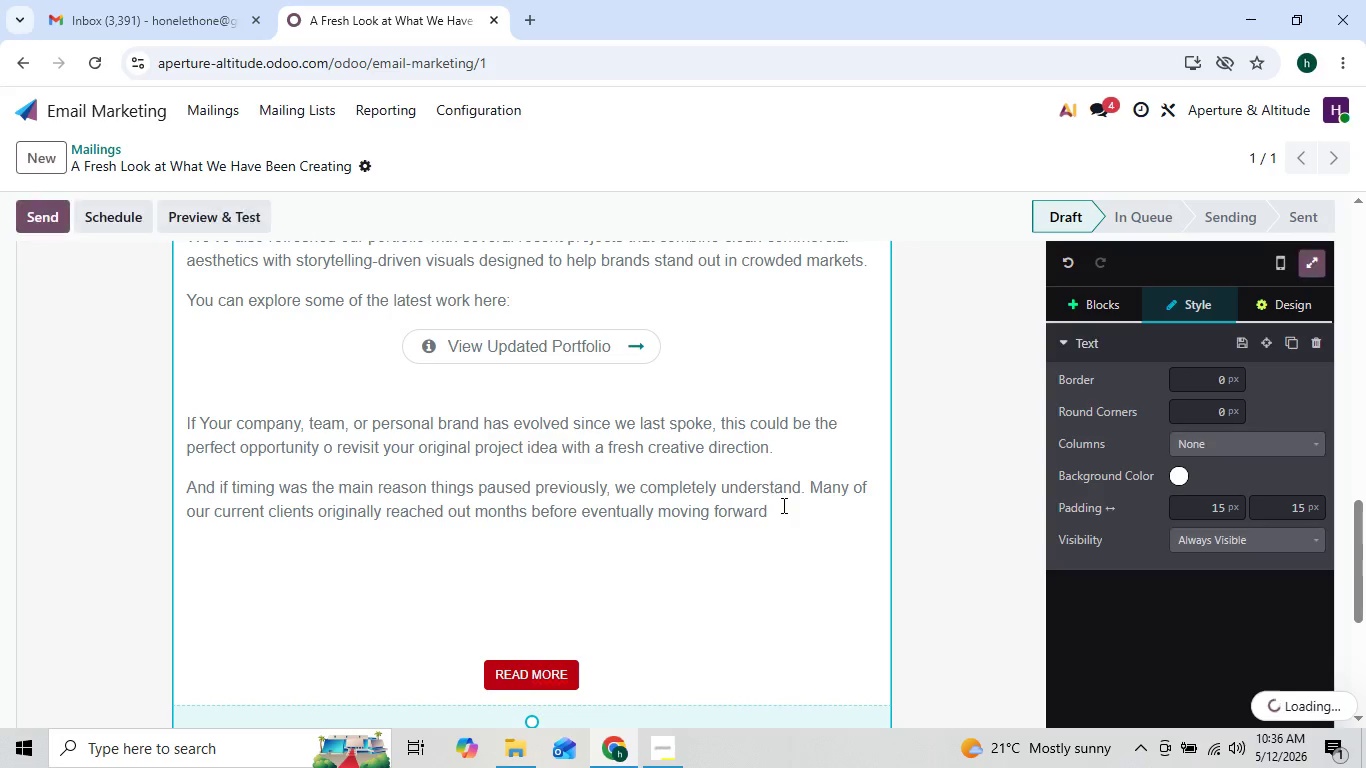 
key(Backspace)
 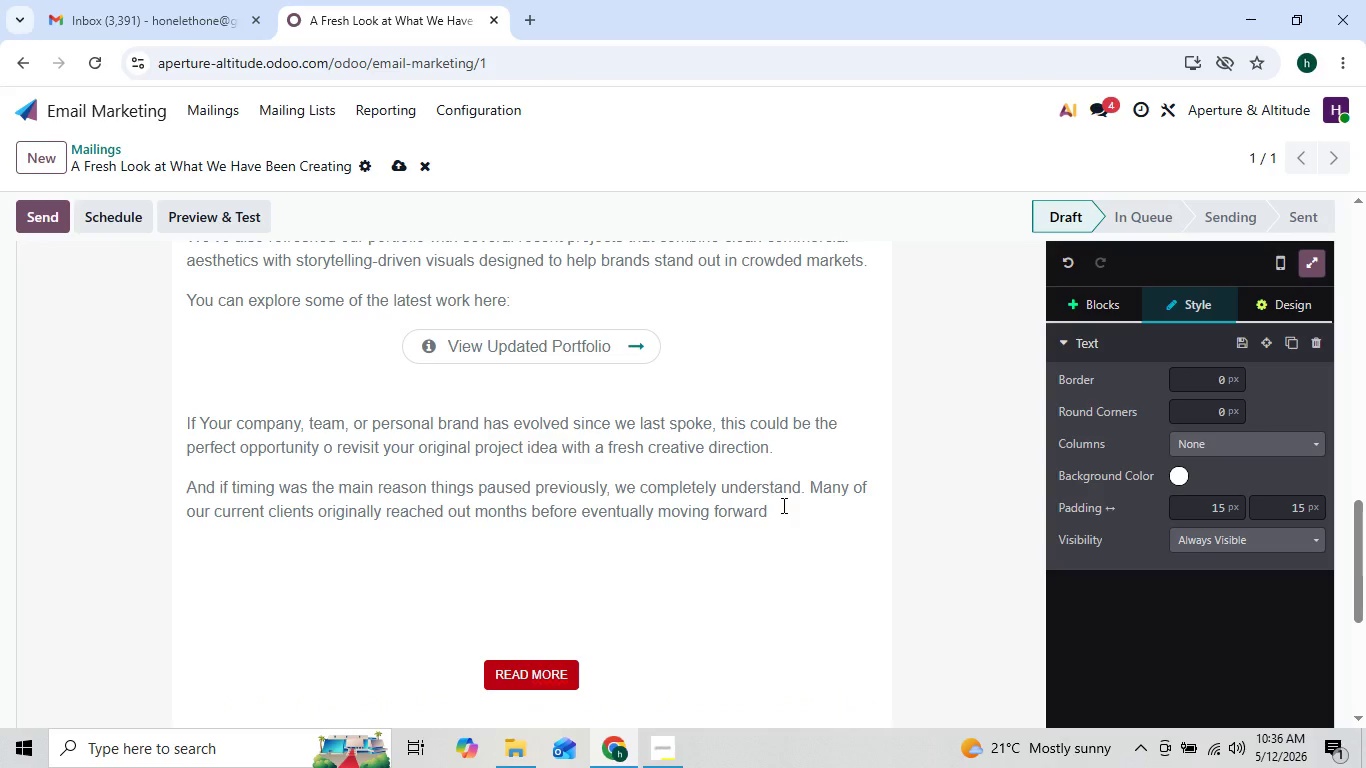 
type( )
key(Backspace)
type( once the timing aligned properly)
 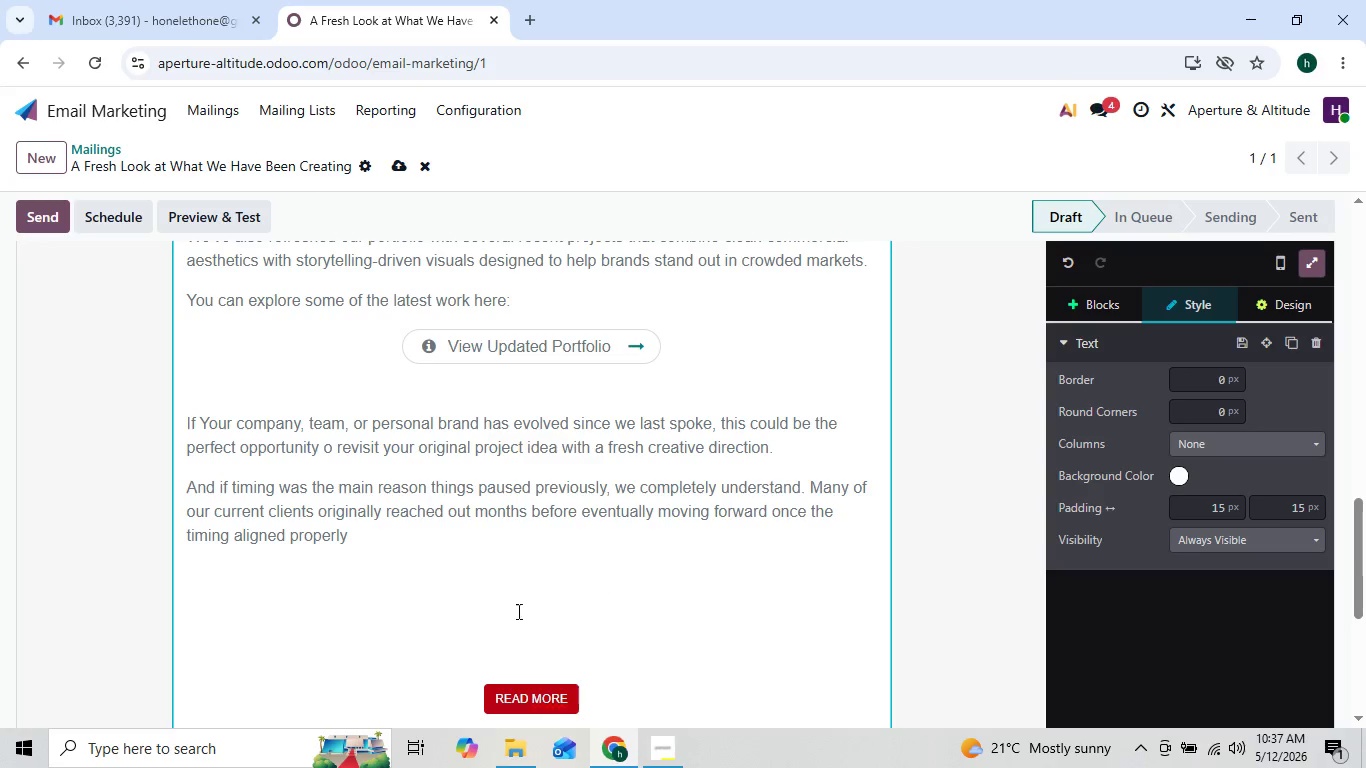 
key(Period)
 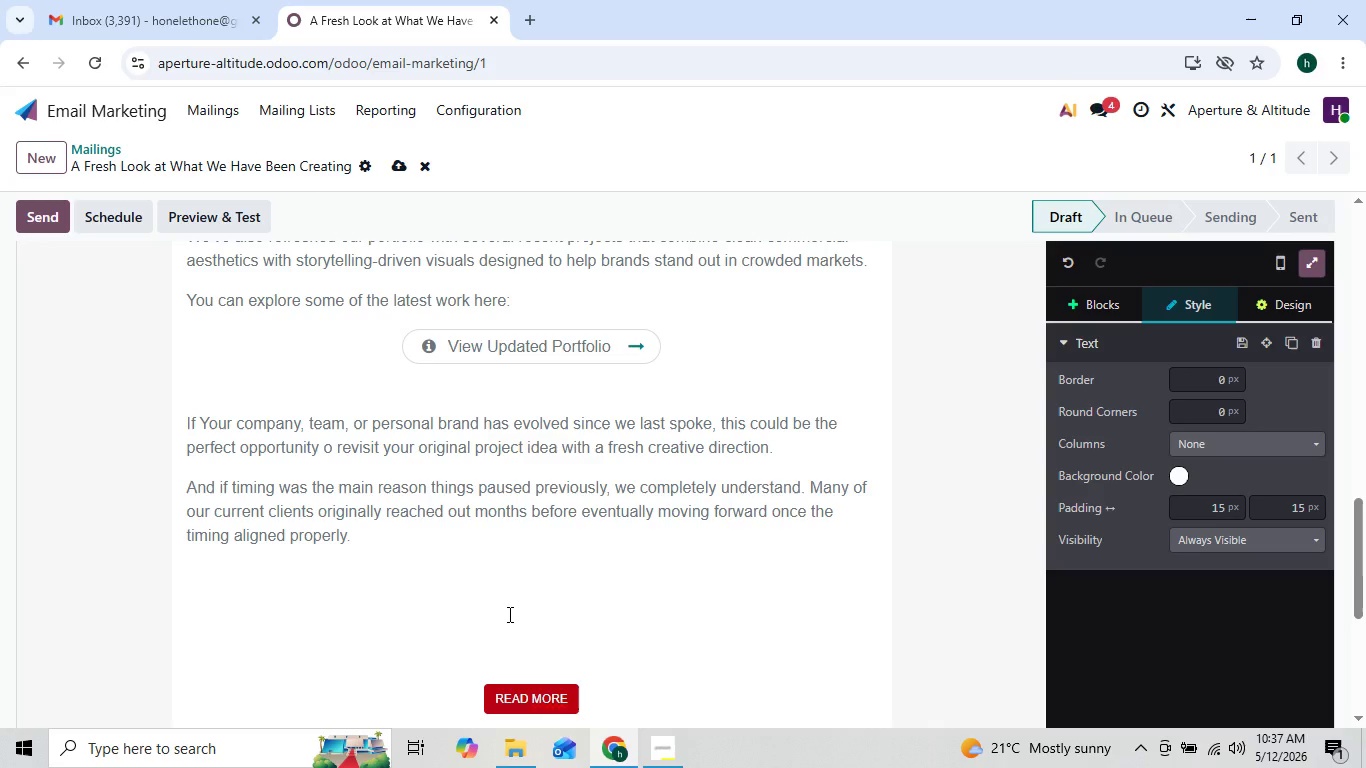 
key(Enter)
 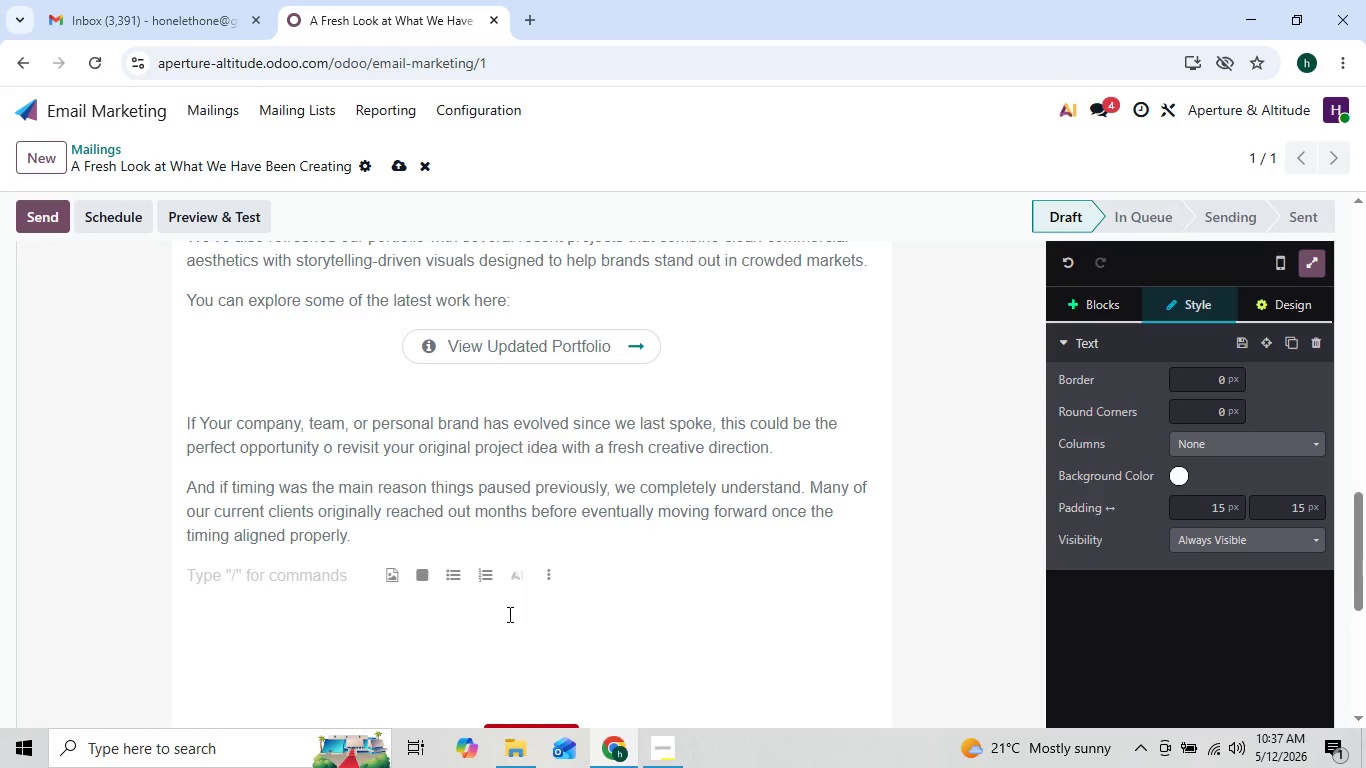 
type(If you'd like )
key(Backspace)
type(, We)
key(Backspace)
key(Backspace)
type(we'd be happy to schedule a brief creative cos)
key(Backspace)
type(nsulaion)
 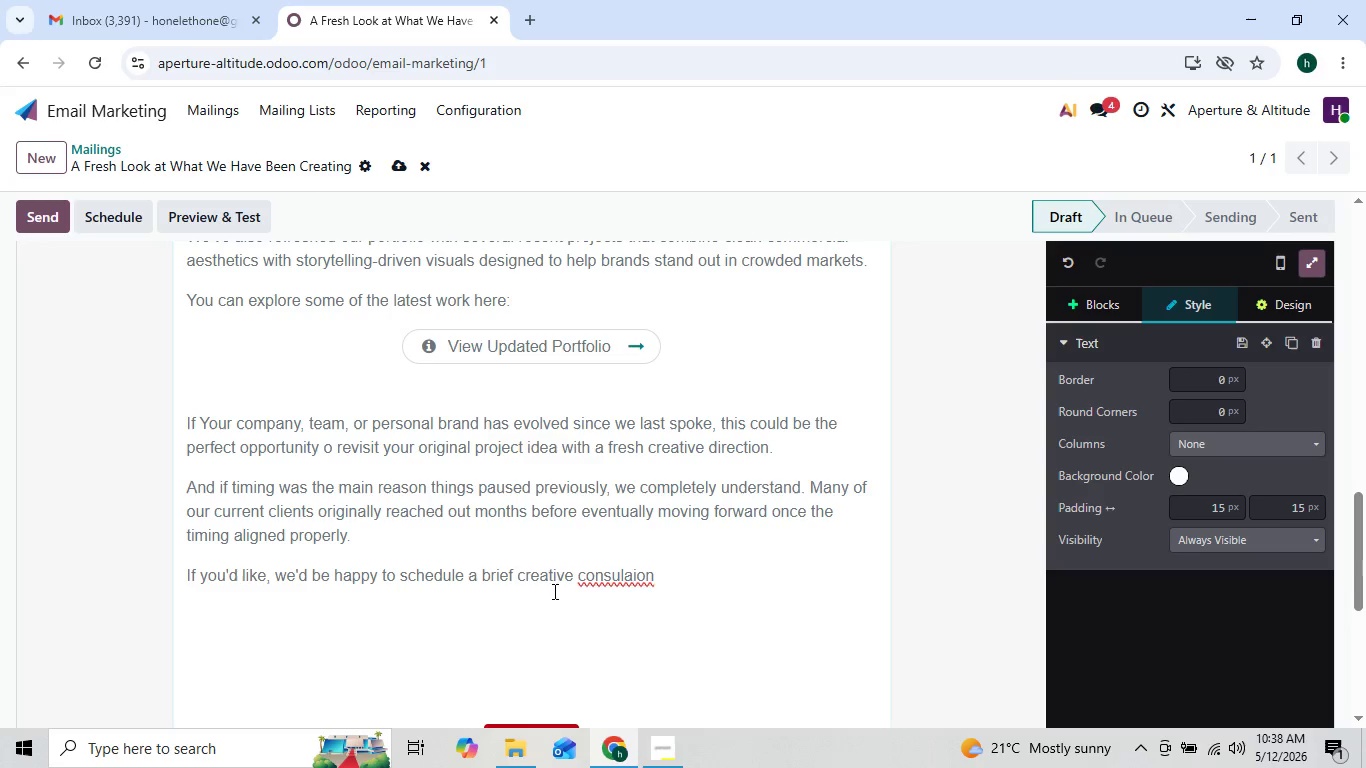 
left_click([622, 572])
 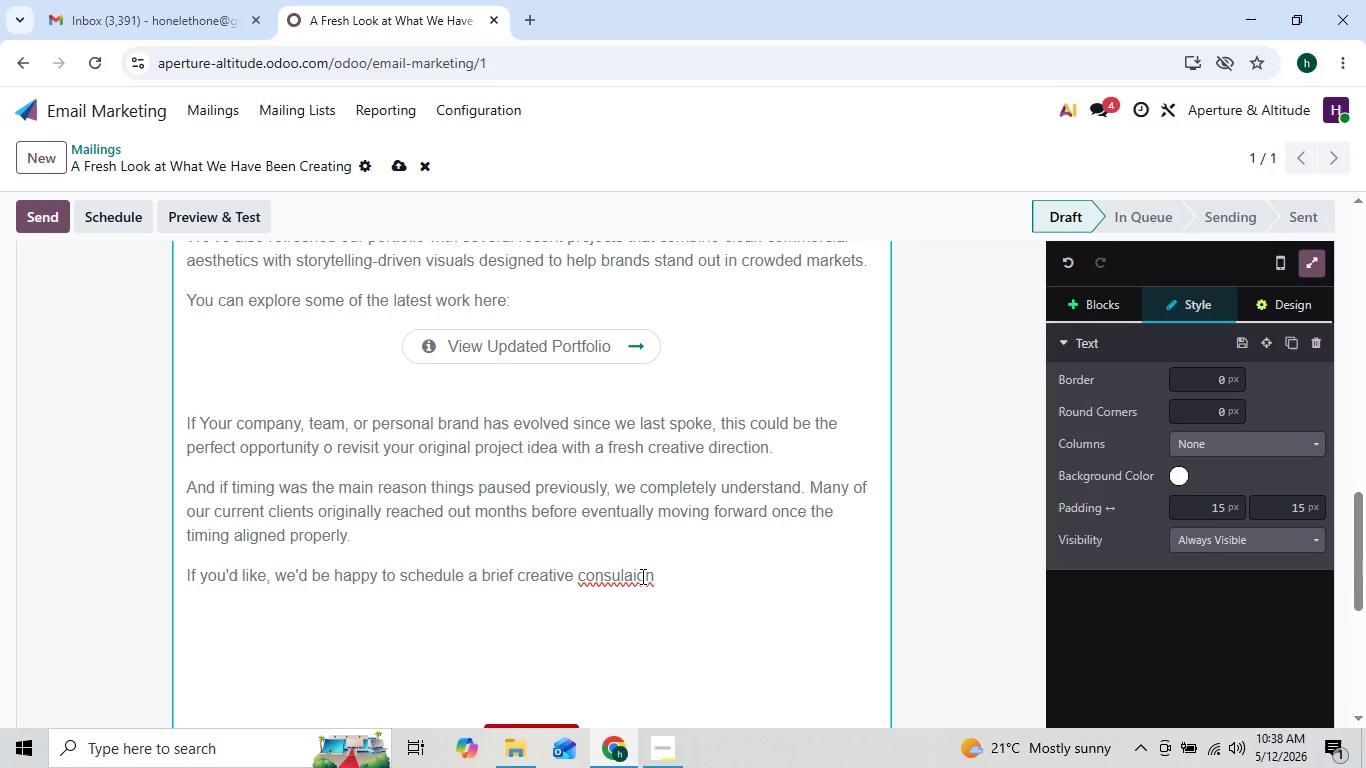 
left_click([641, 576])
 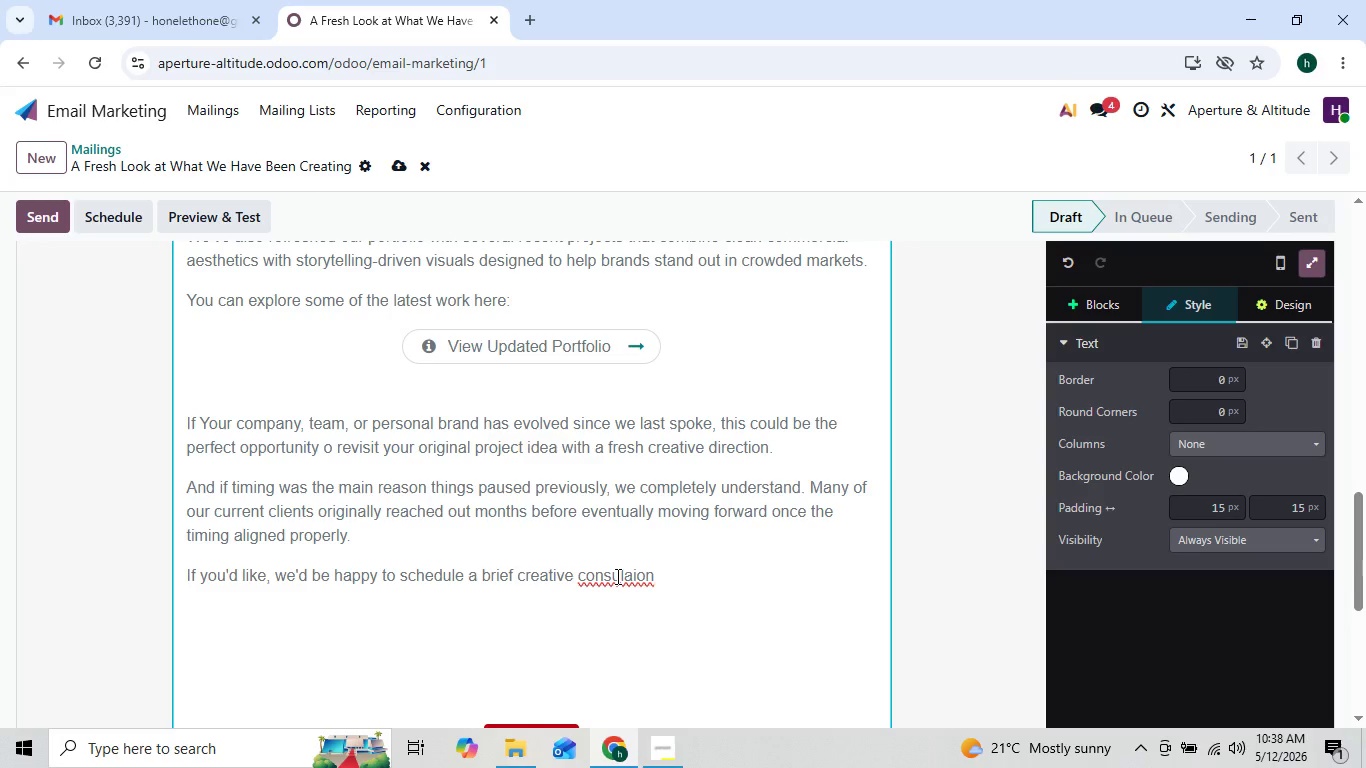 
left_click([616, 576])
 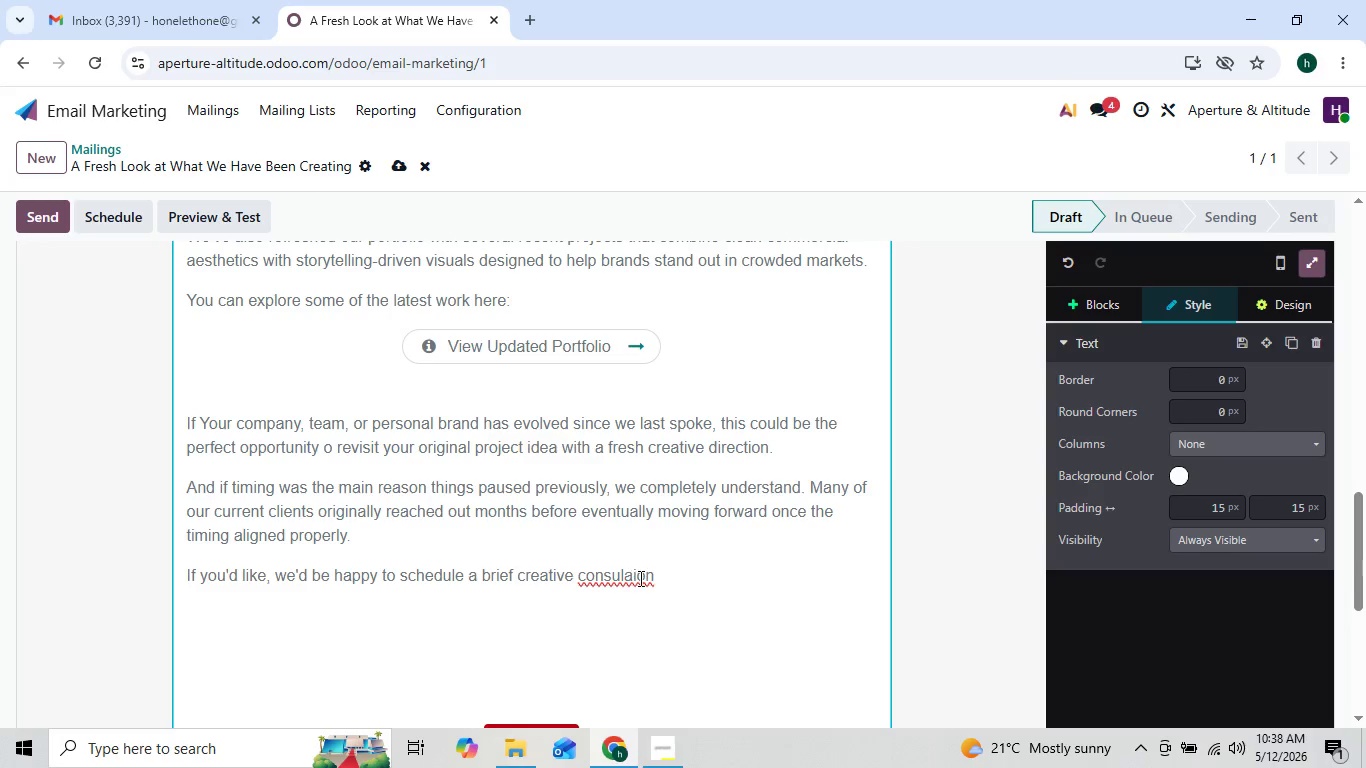 
left_click([639, 578])
 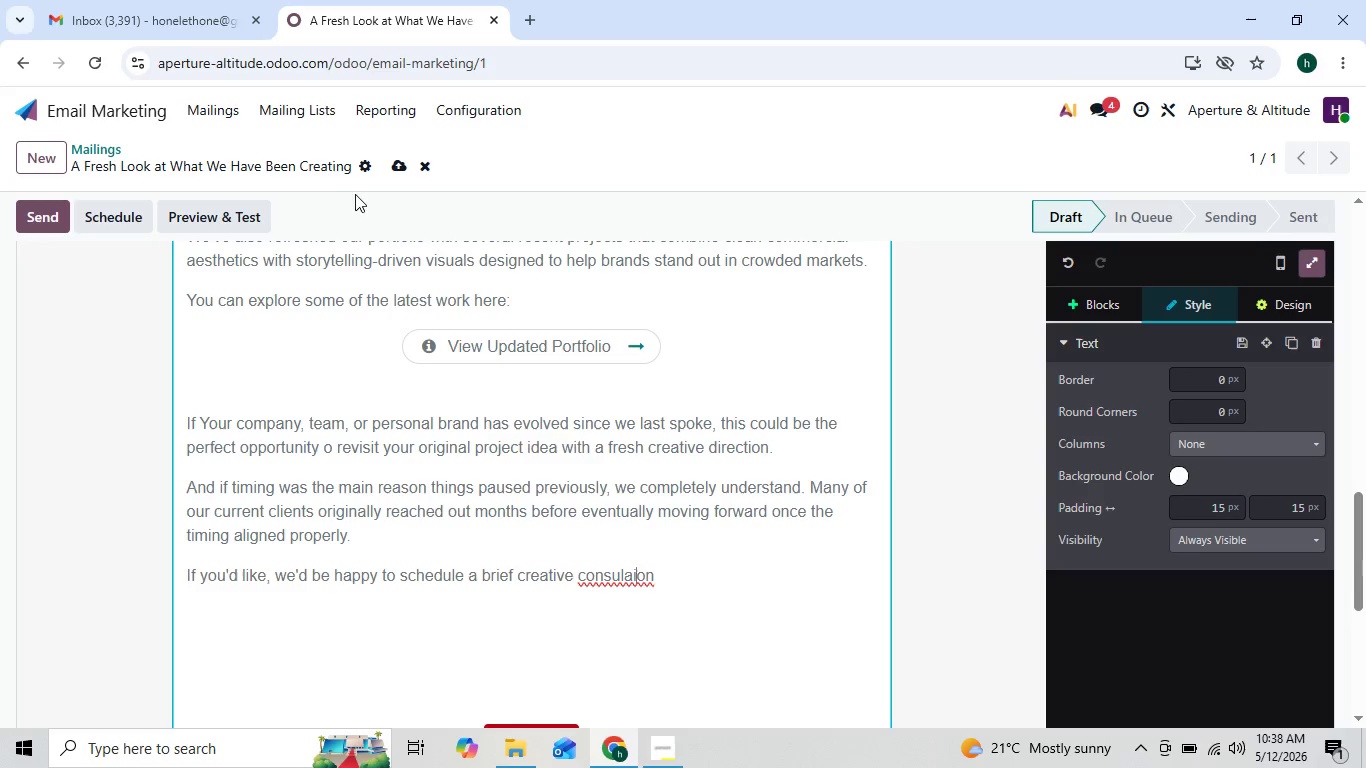 
left_click([390, 169])
 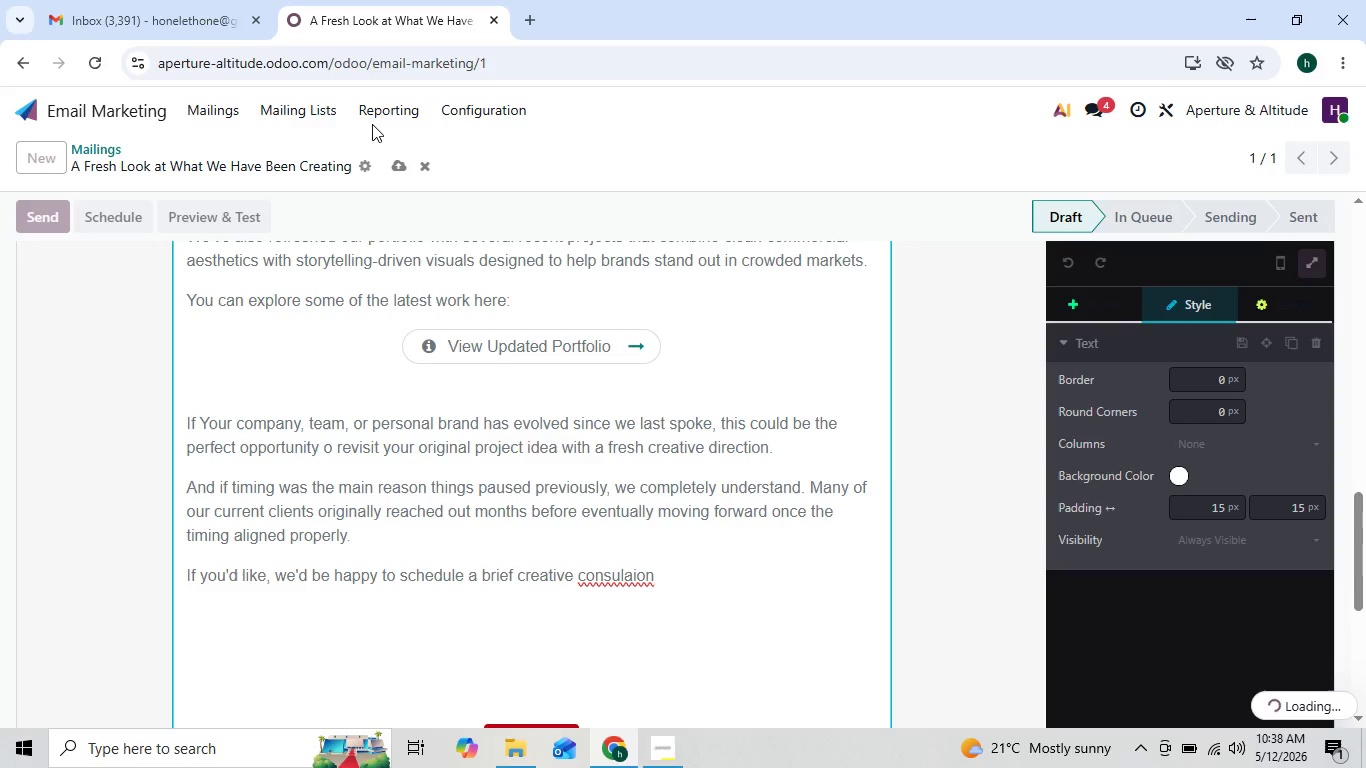 
wait(7.58)
 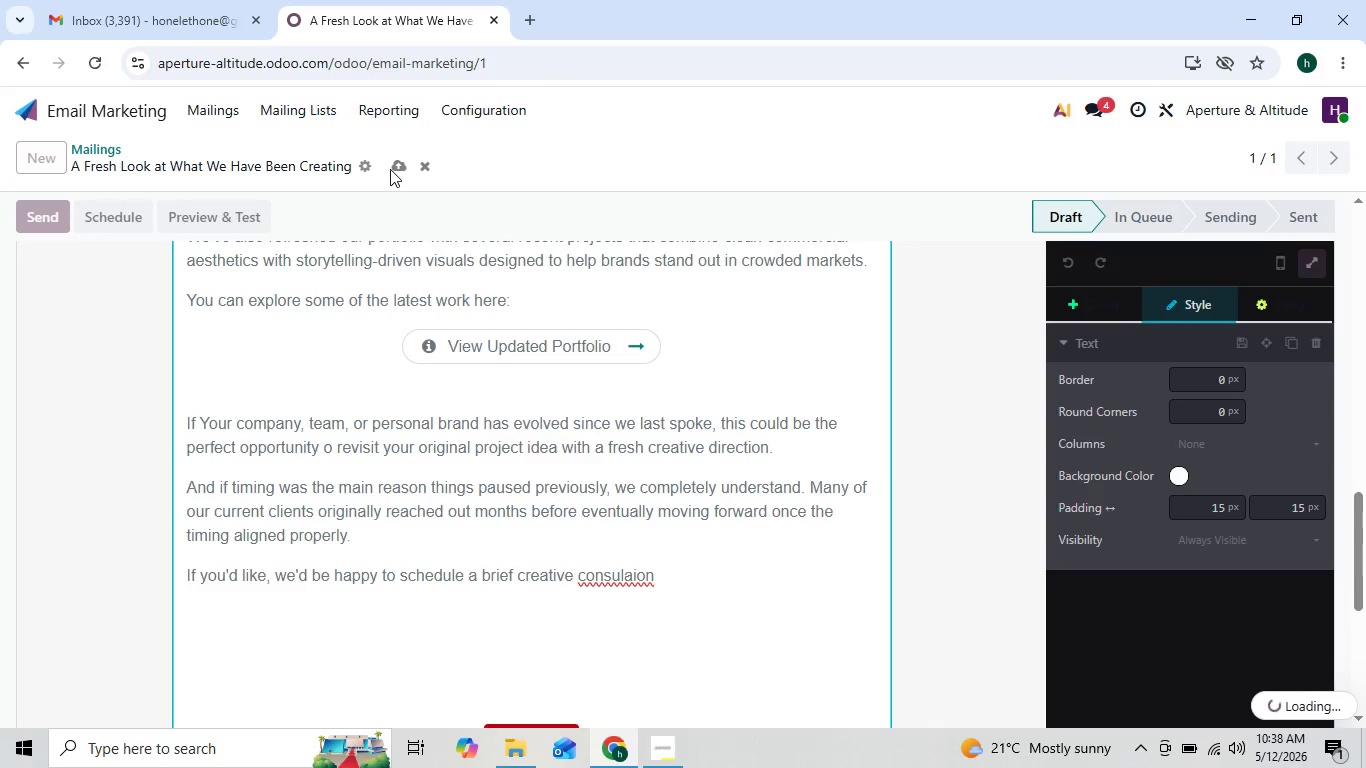 
left_click([708, 540])
 